 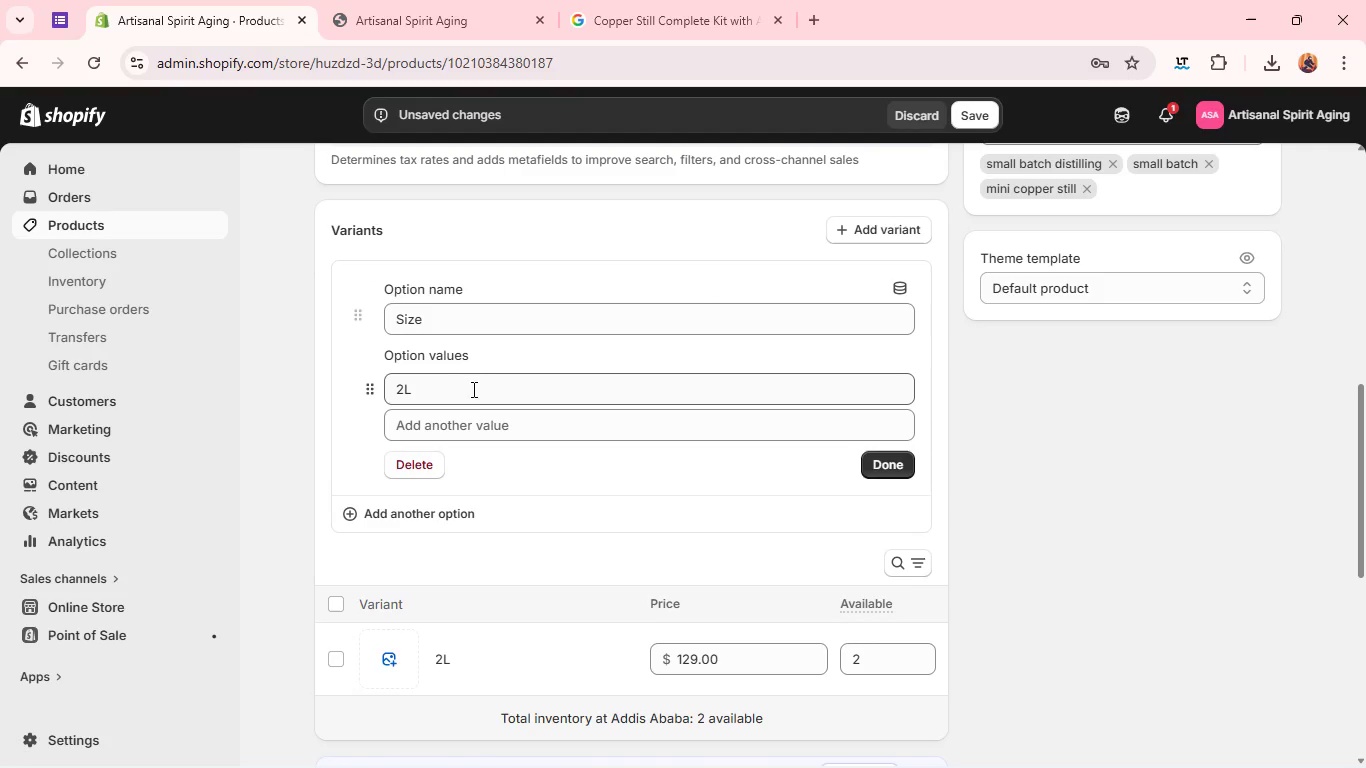 
double_click([503, 407])
 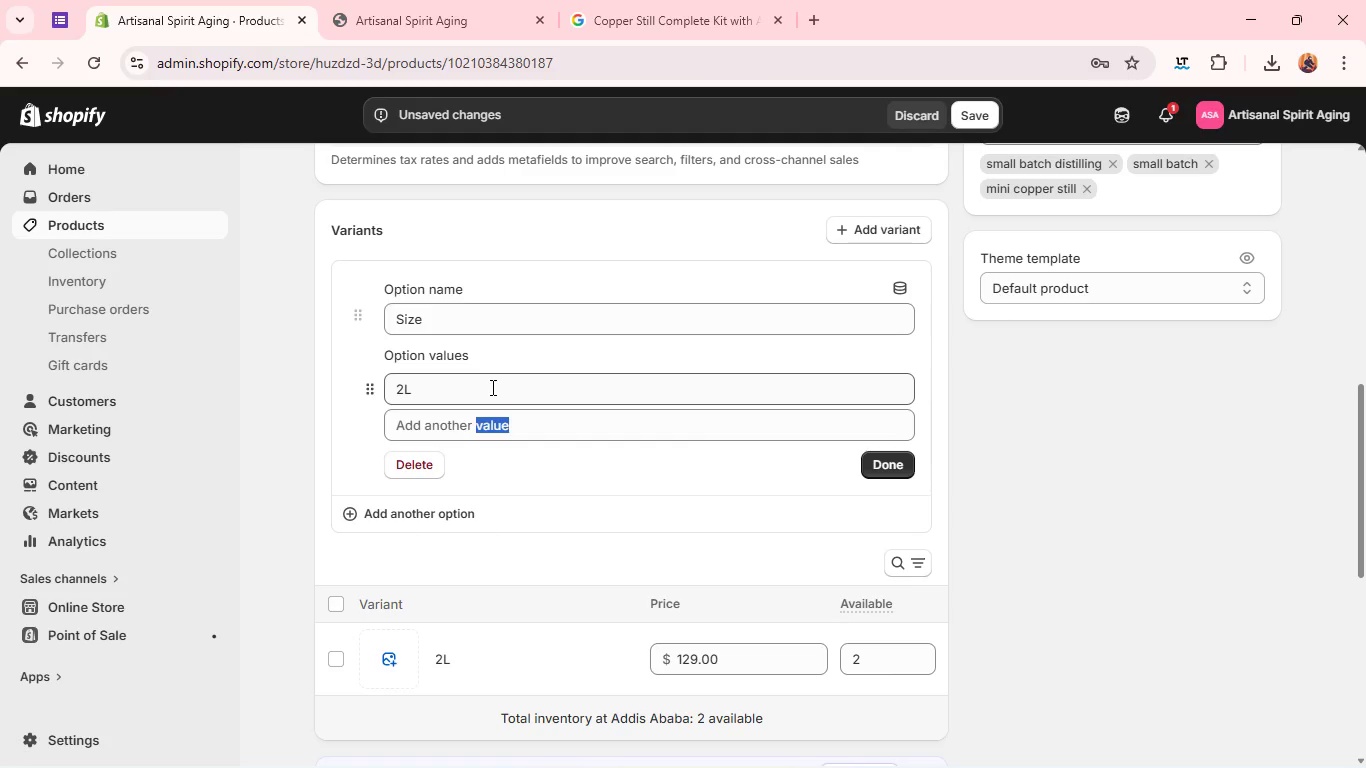 
double_click([491, 387])
 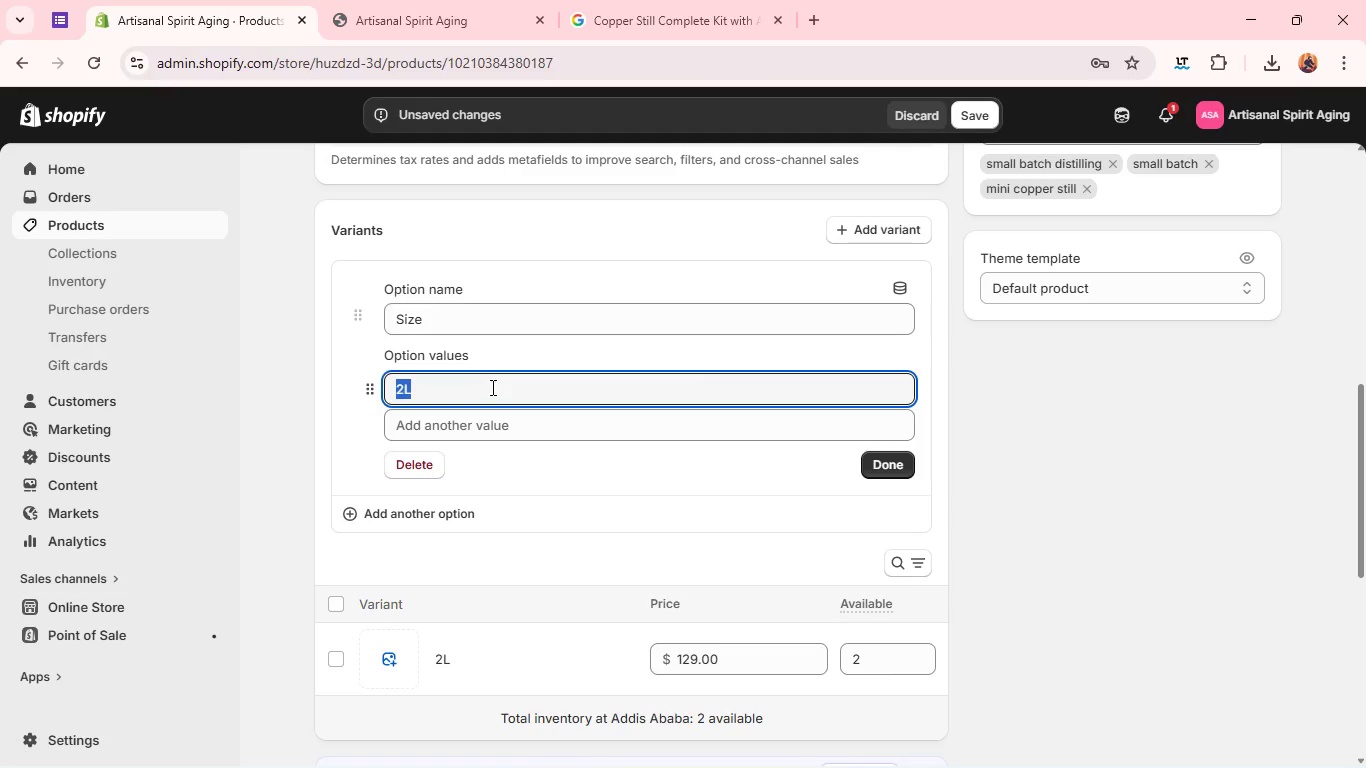 
triple_click([491, 387])
 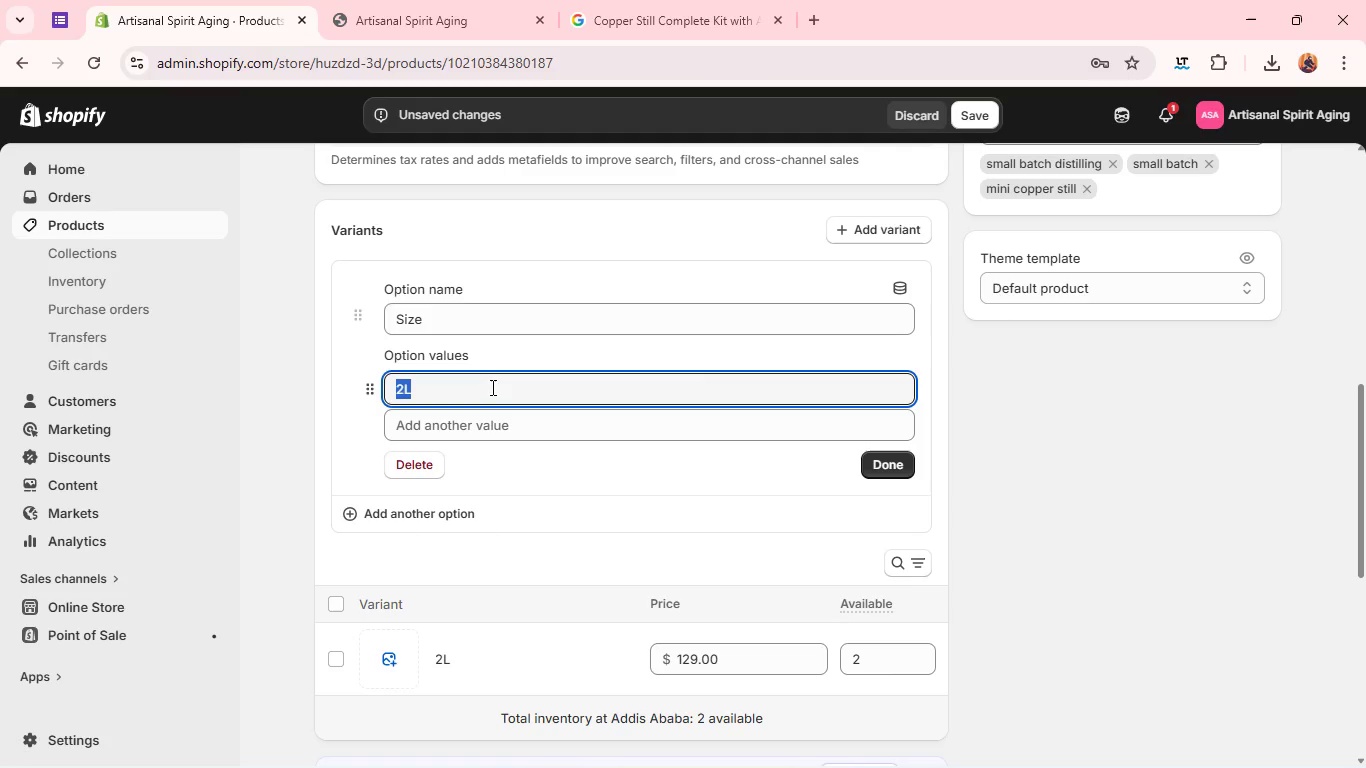 
type(Full Kit)
 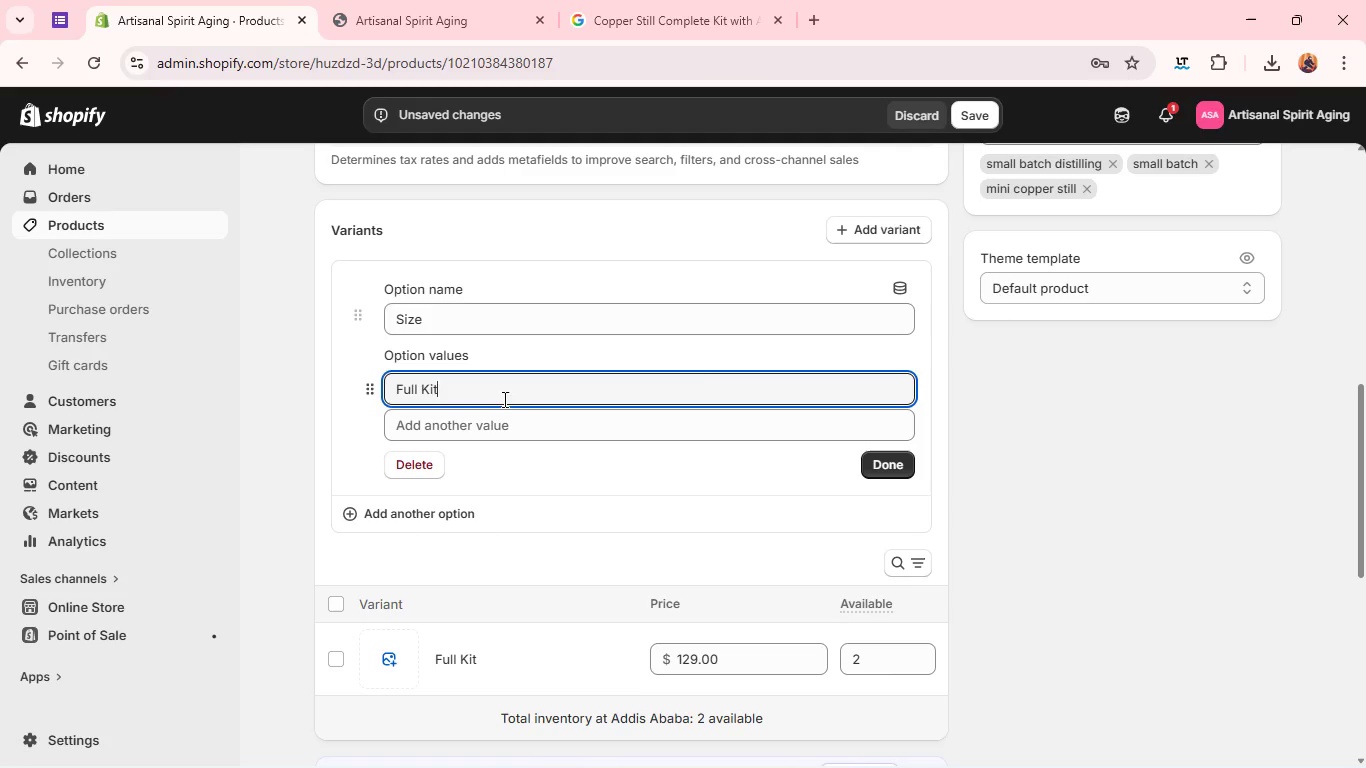 
left_click([890, 458])
 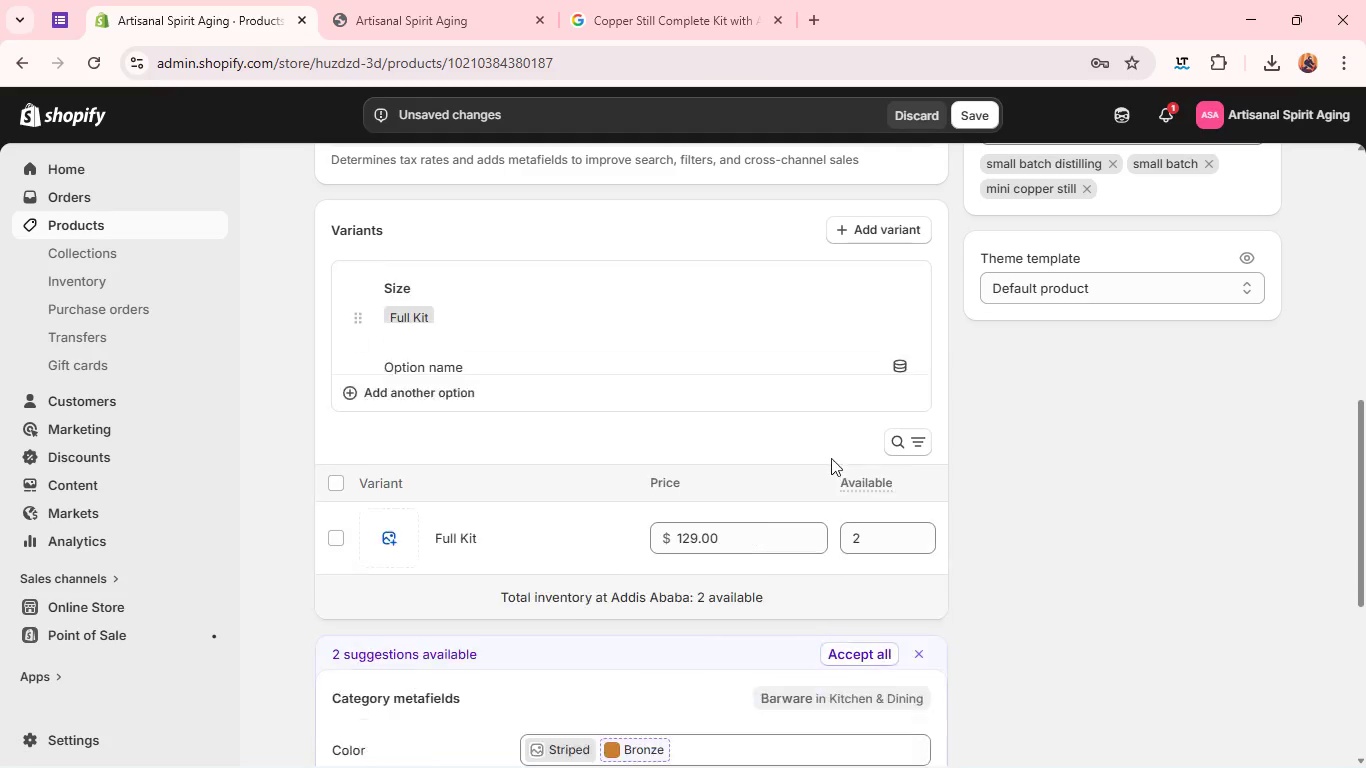 
mouse_move([709, 448])
 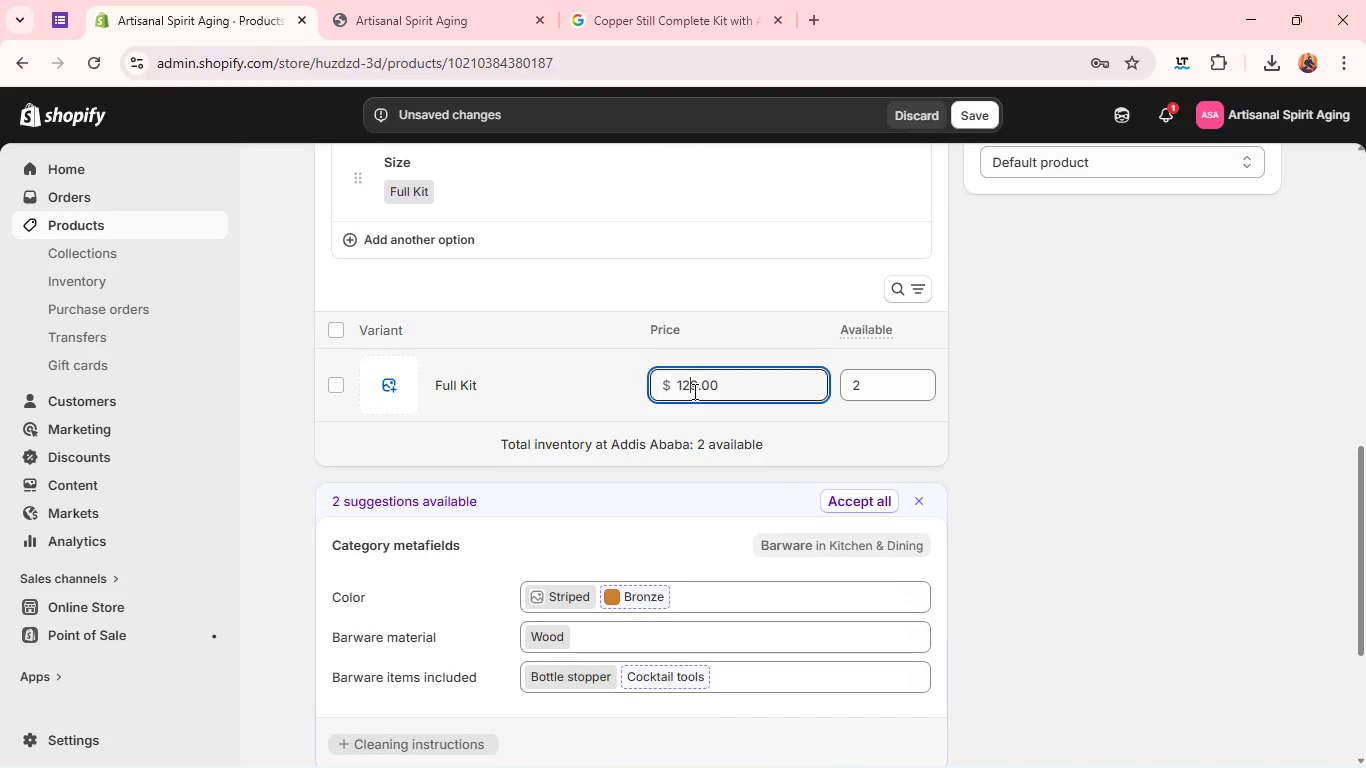 
double_click([693, 391])
 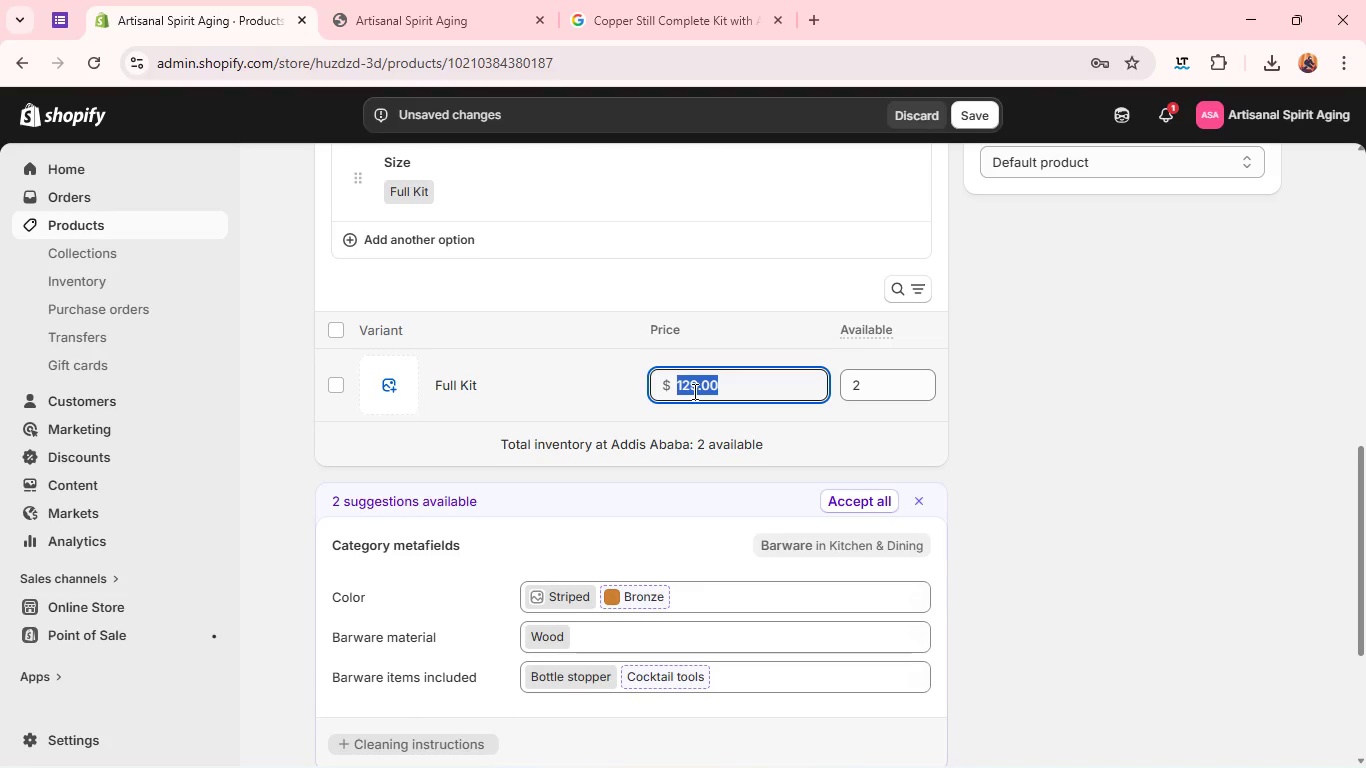 
type(499)
 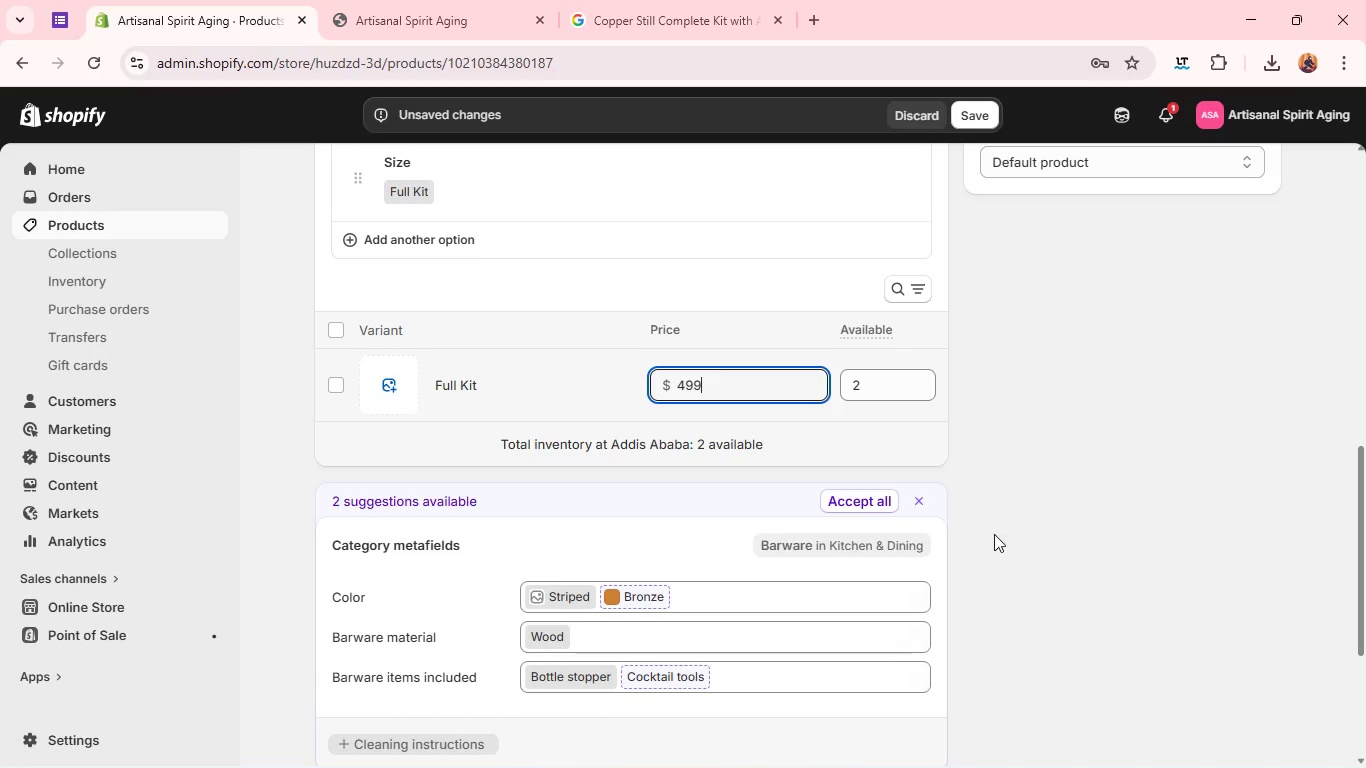 
left_click([994, 534])
 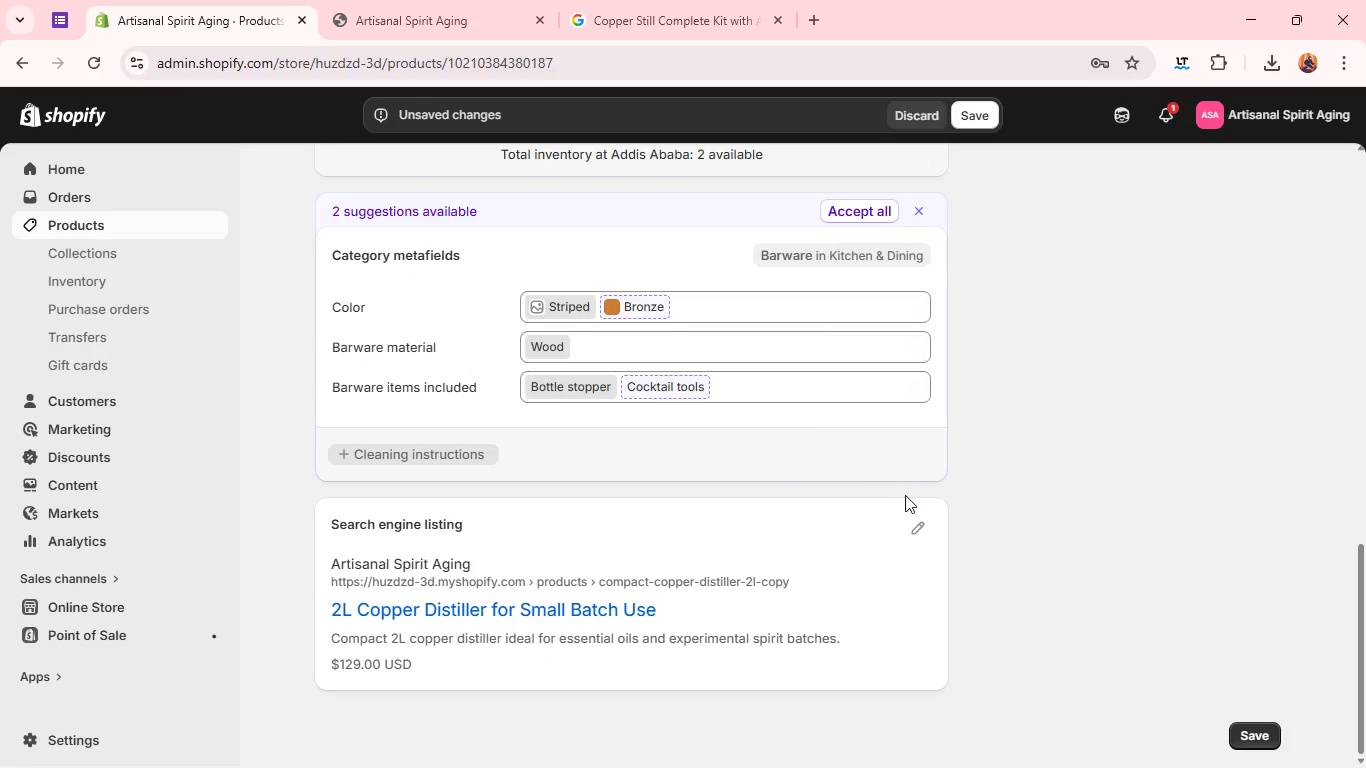 
left_click([909, 528])
 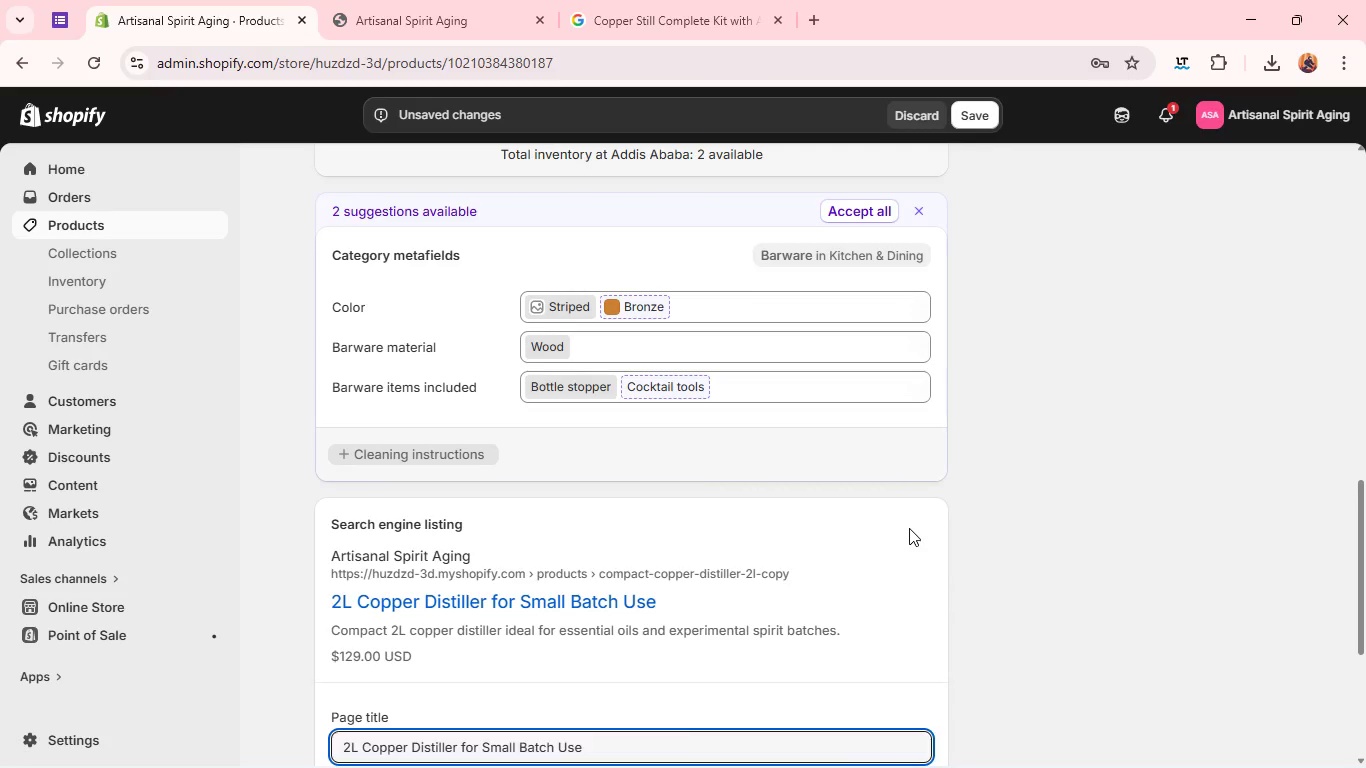 
wait(7.89)
 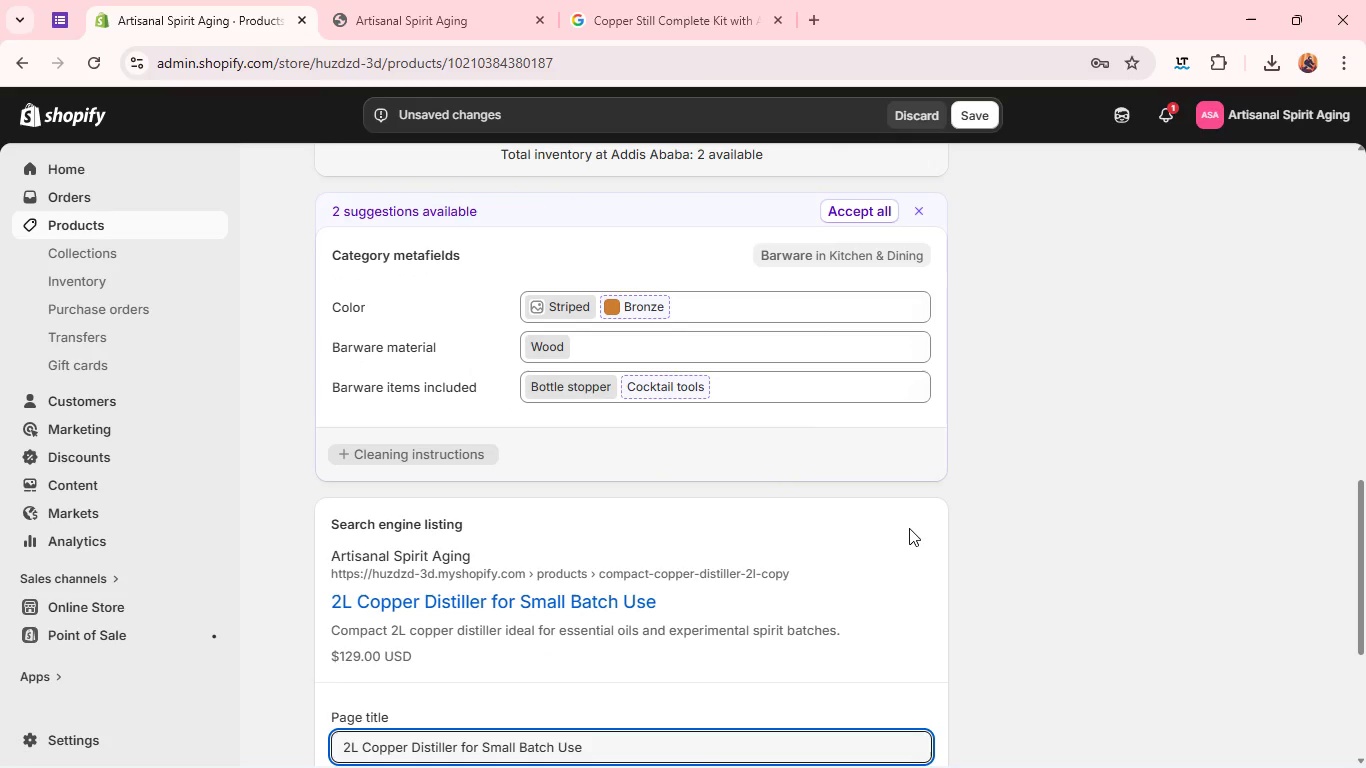 
double_click([700, 448])
 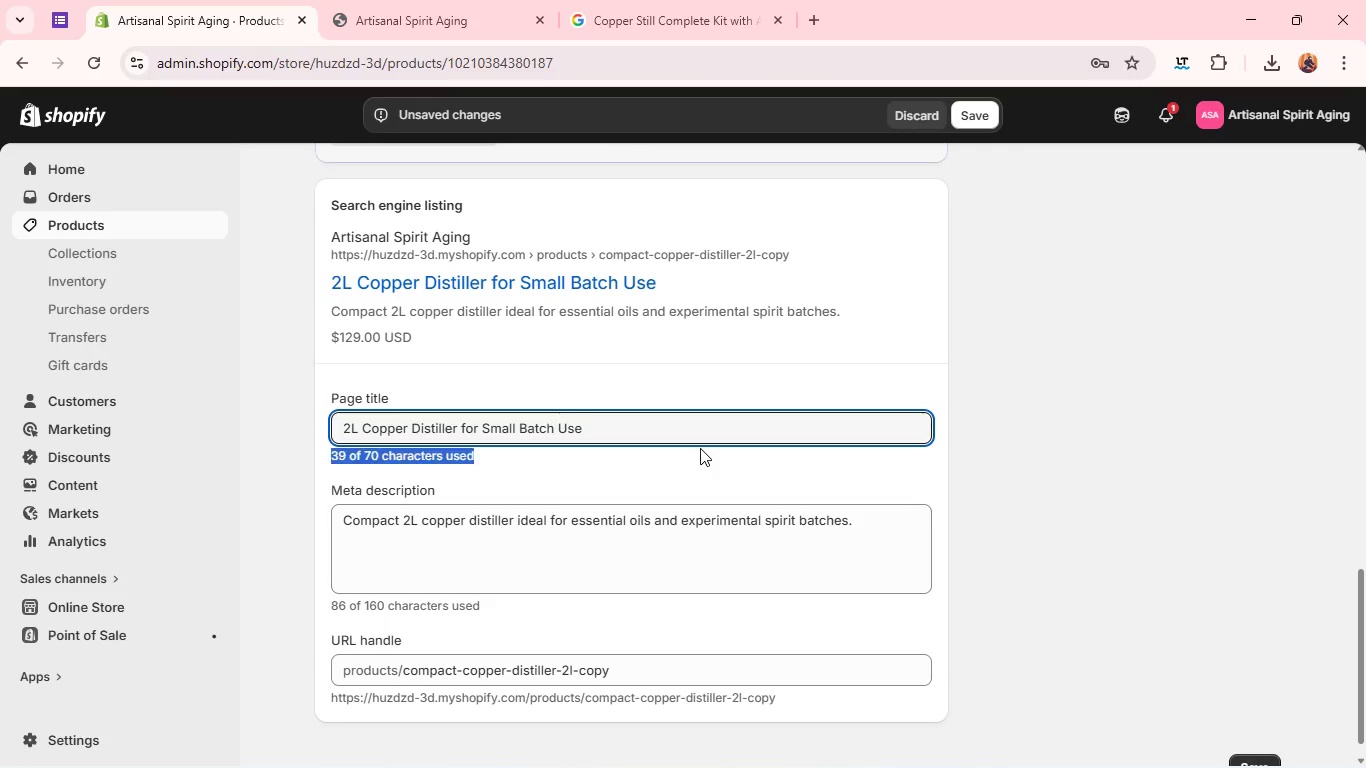 
triple_click([700, 448])
 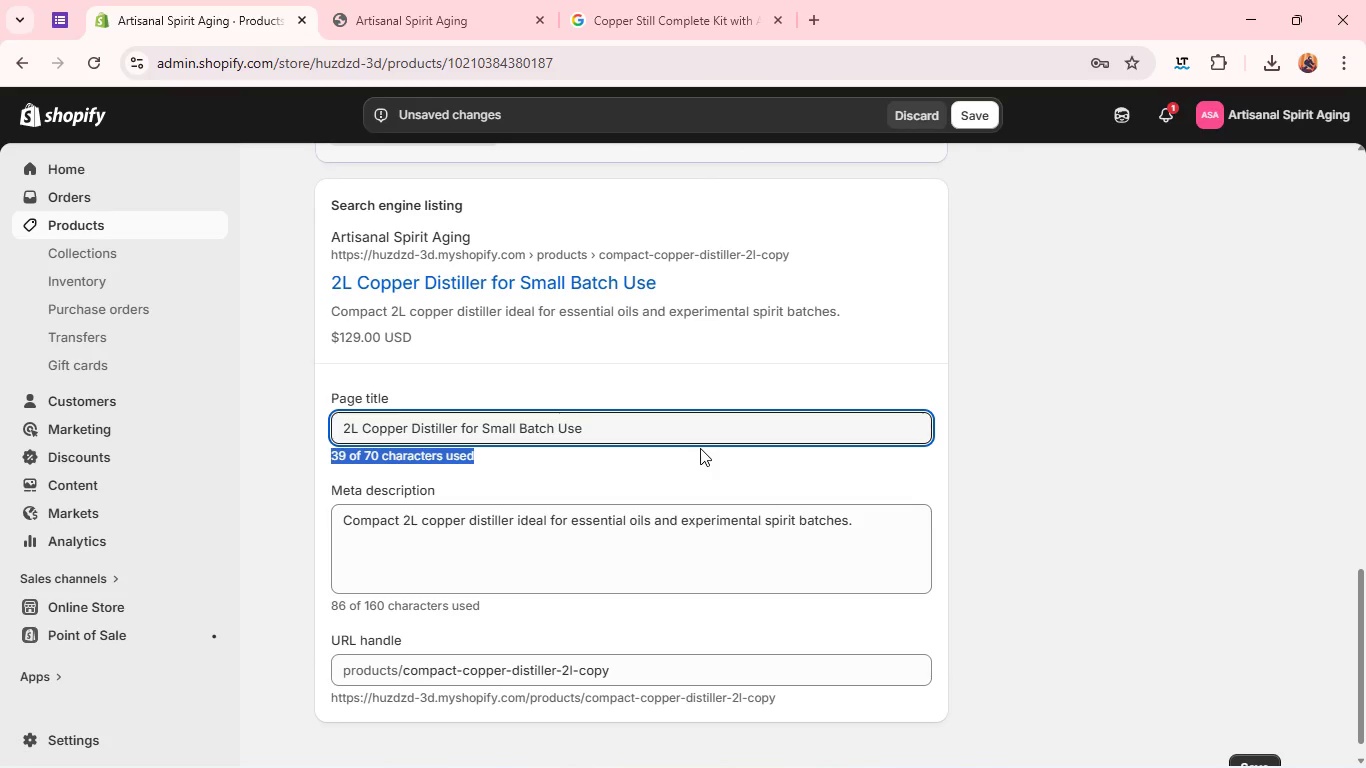 
triple_click([700, 448])
 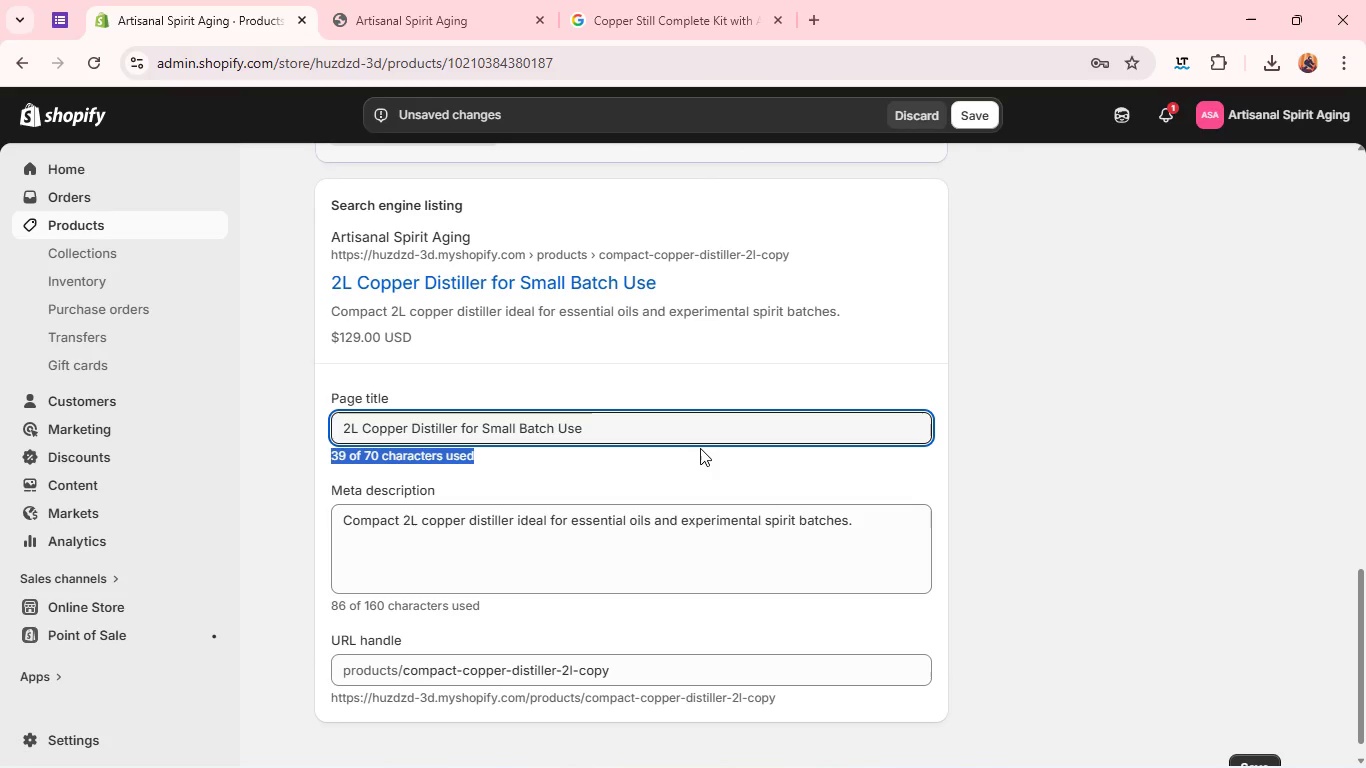 
type(Complete Copper Still Kit for)
 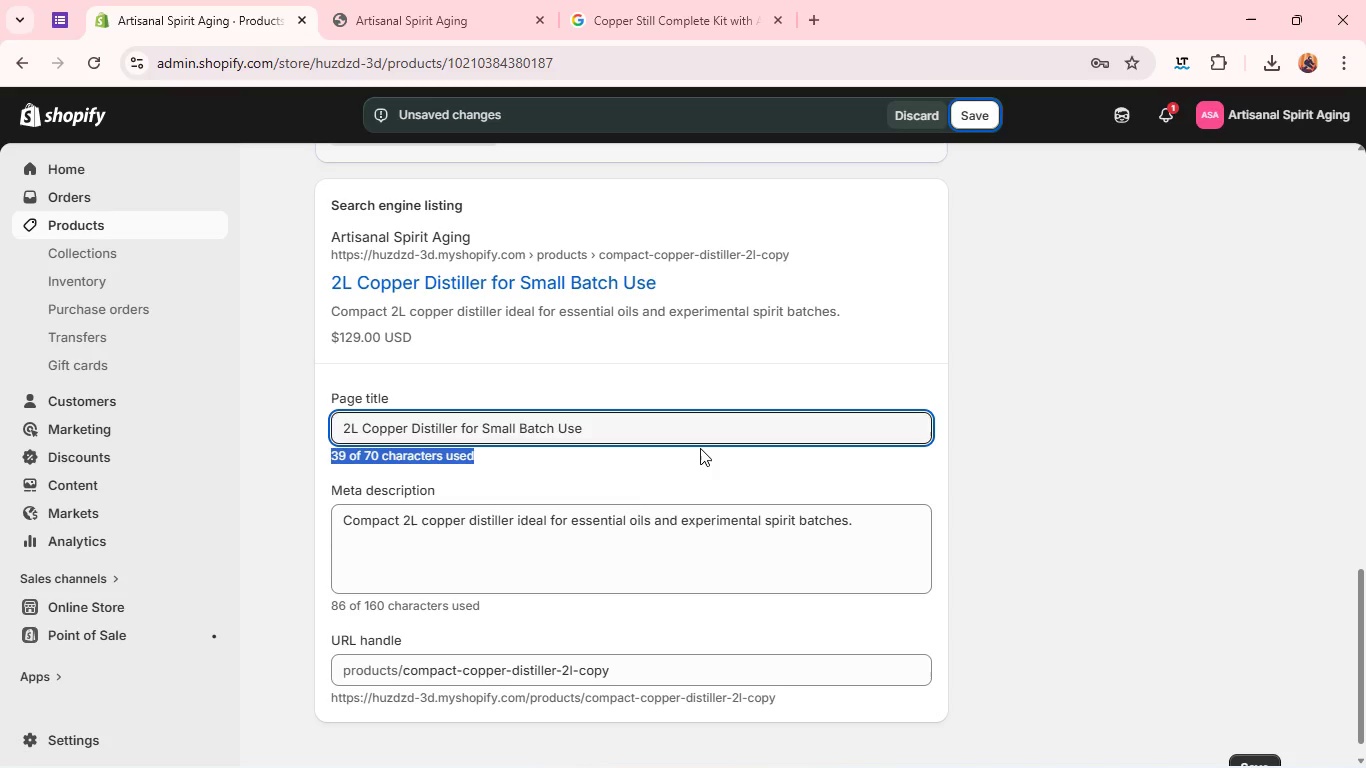 
double_click([683, 427])
 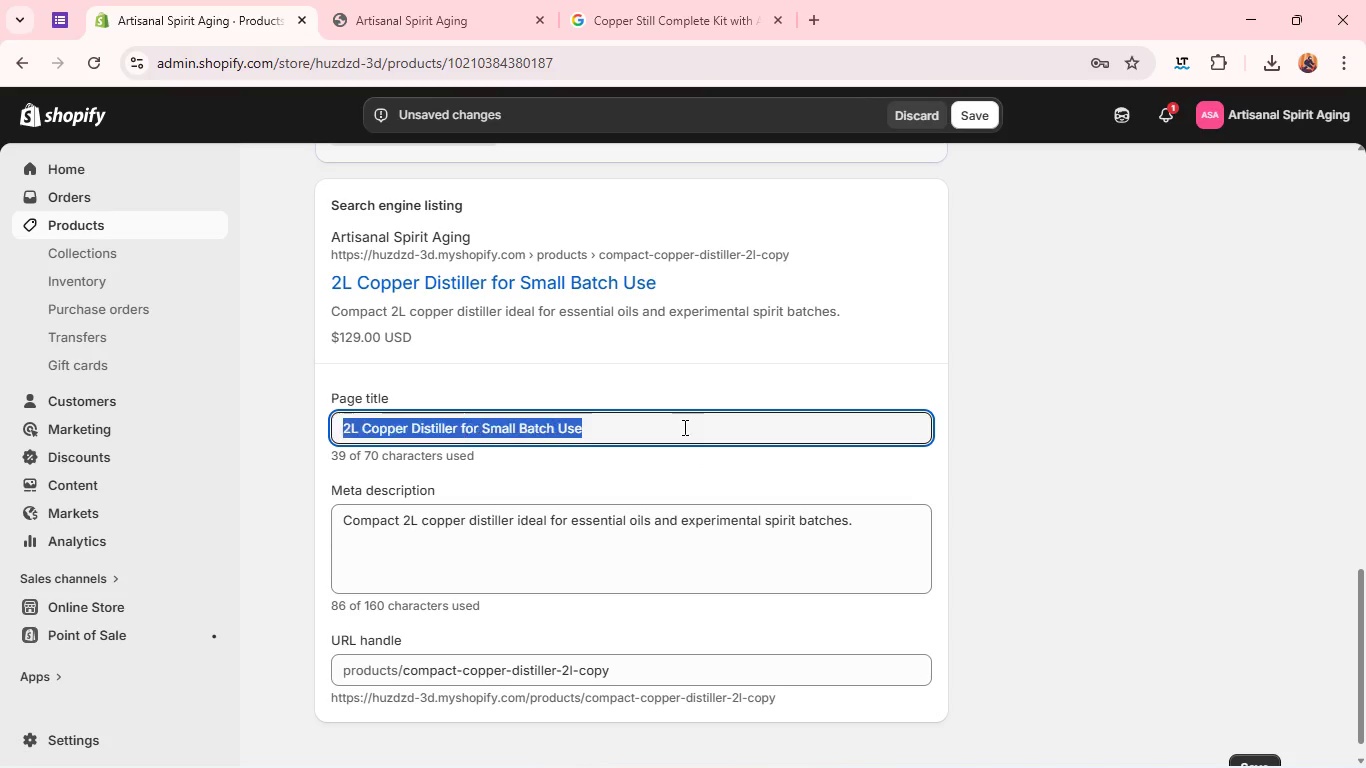 
triple_click([683, 427])
 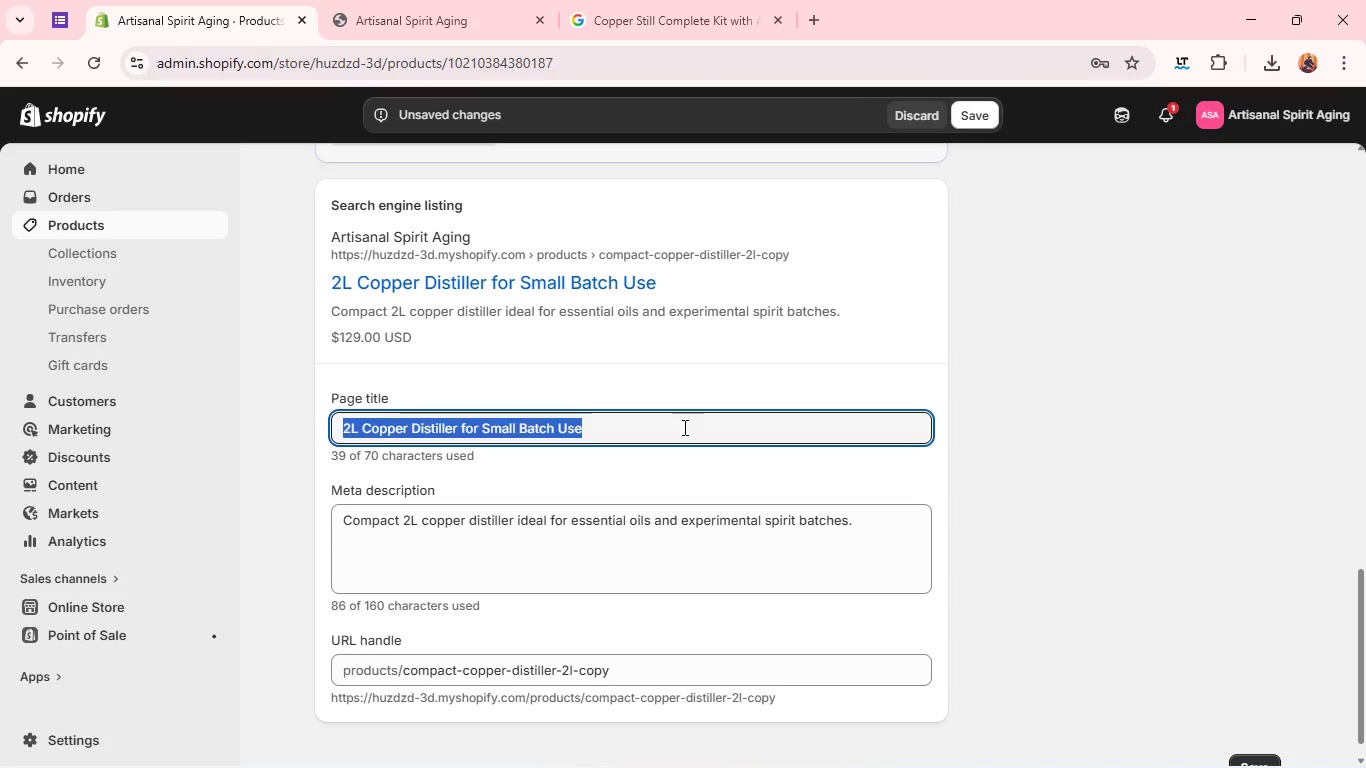 
triple_click([683, 427])
 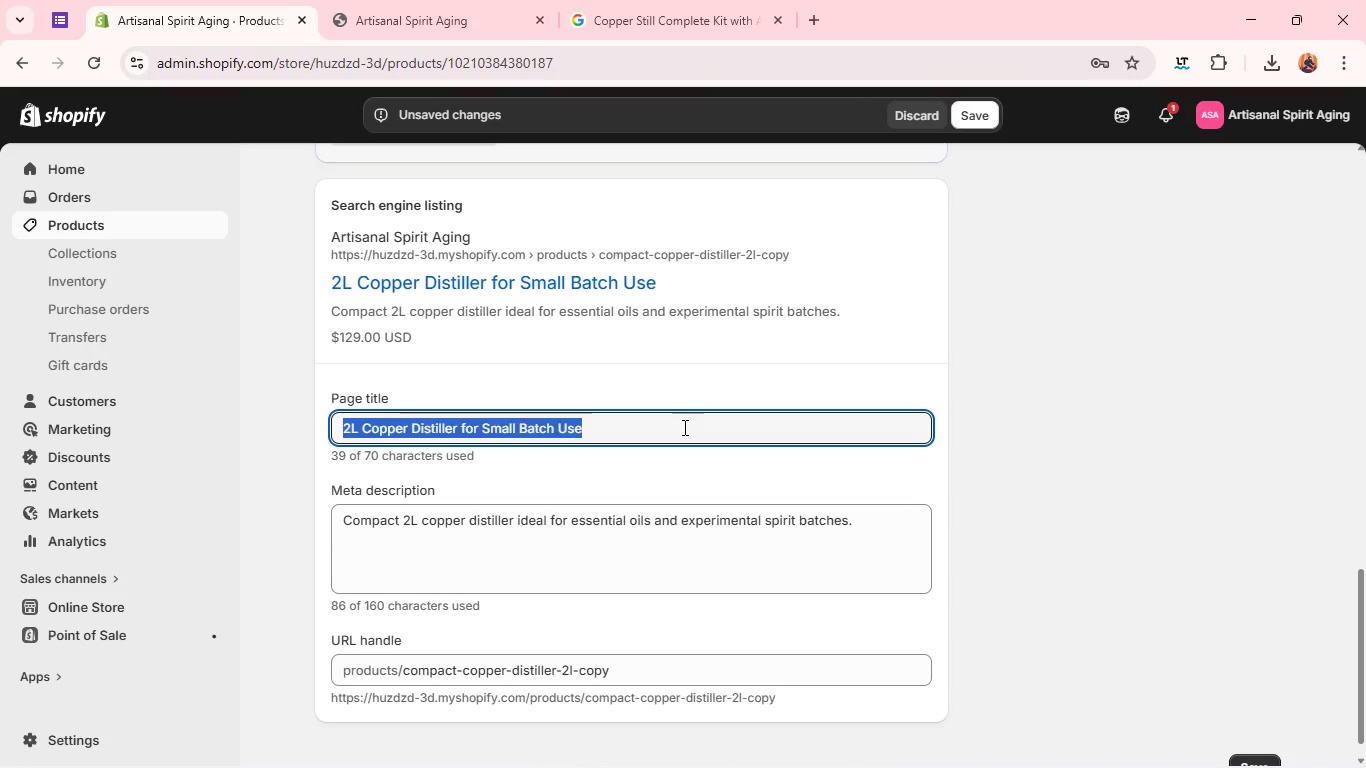 
triple_click([683, 427])
 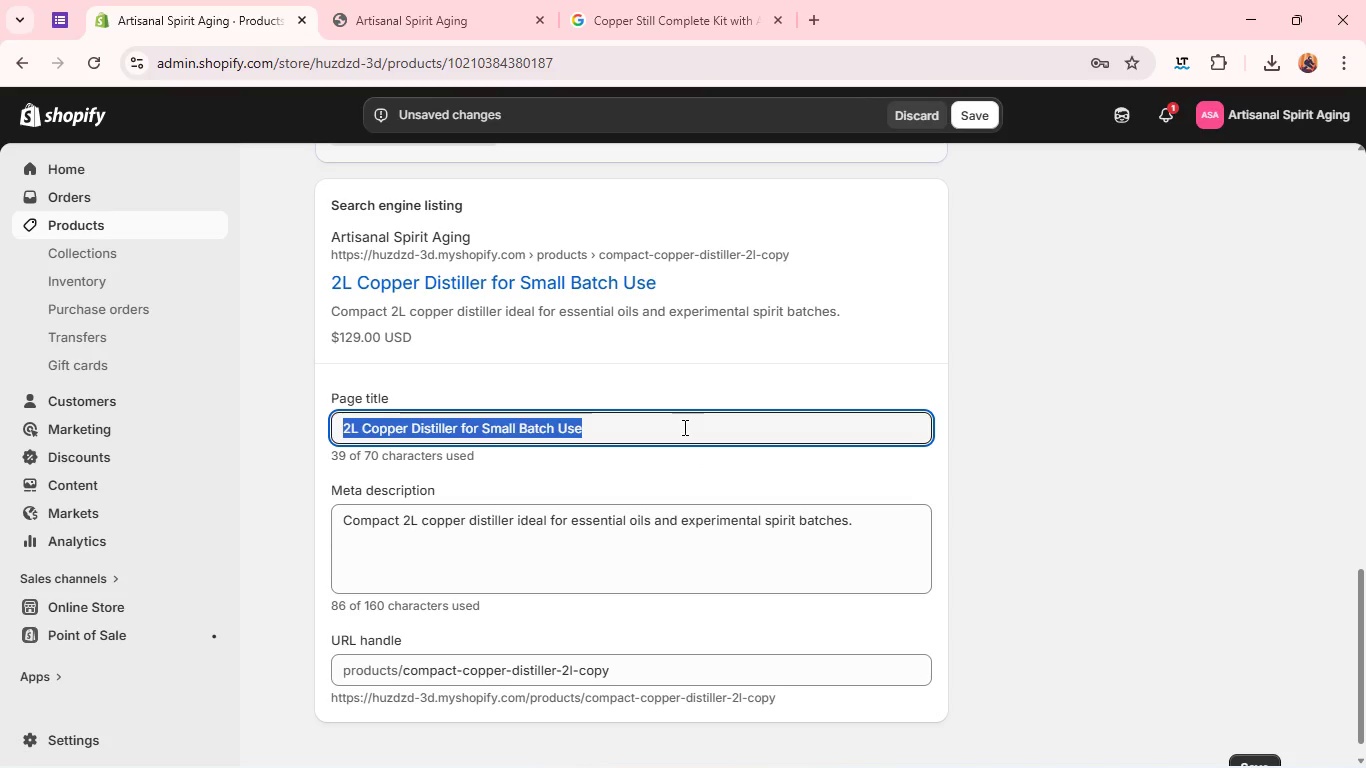 
type(Complete Copper Still Kit for Home Sistilling)
 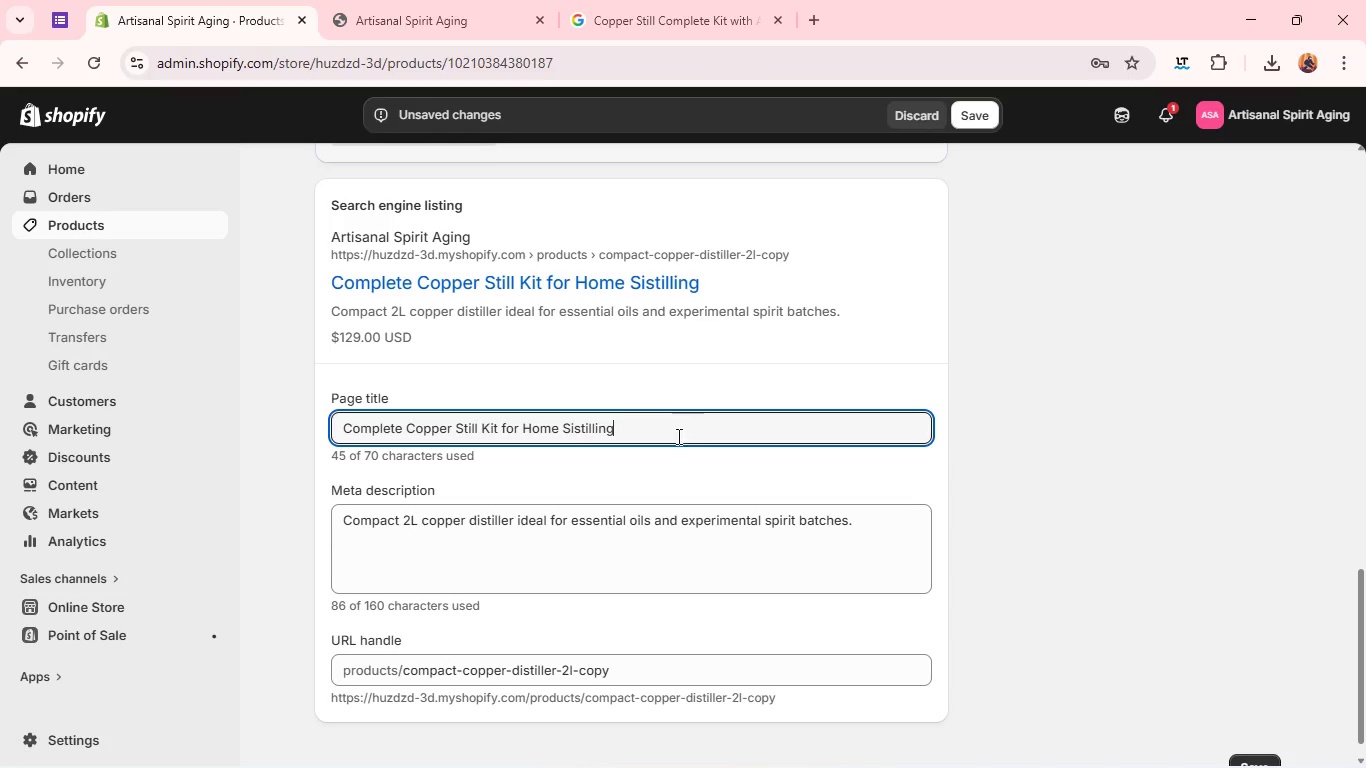 
left_click([572, 427])
 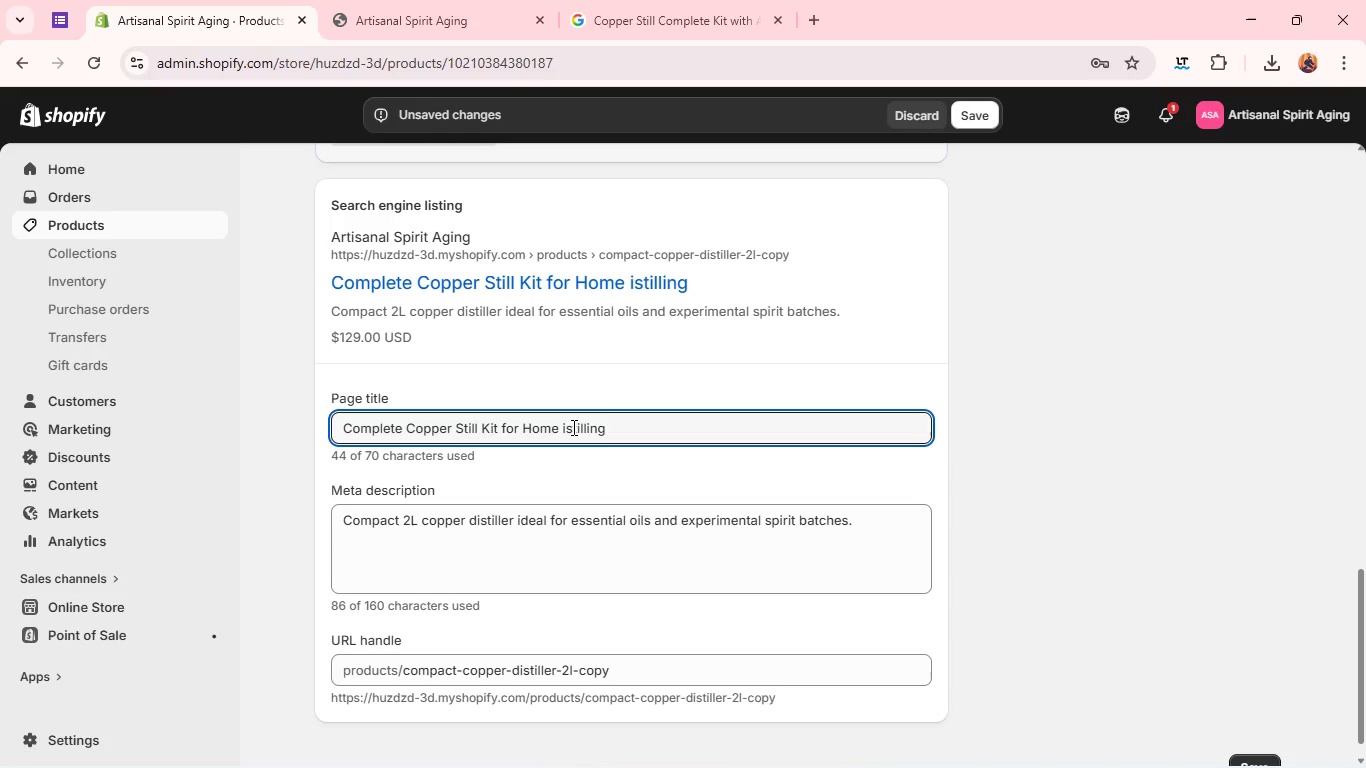 
key(Backspace)
 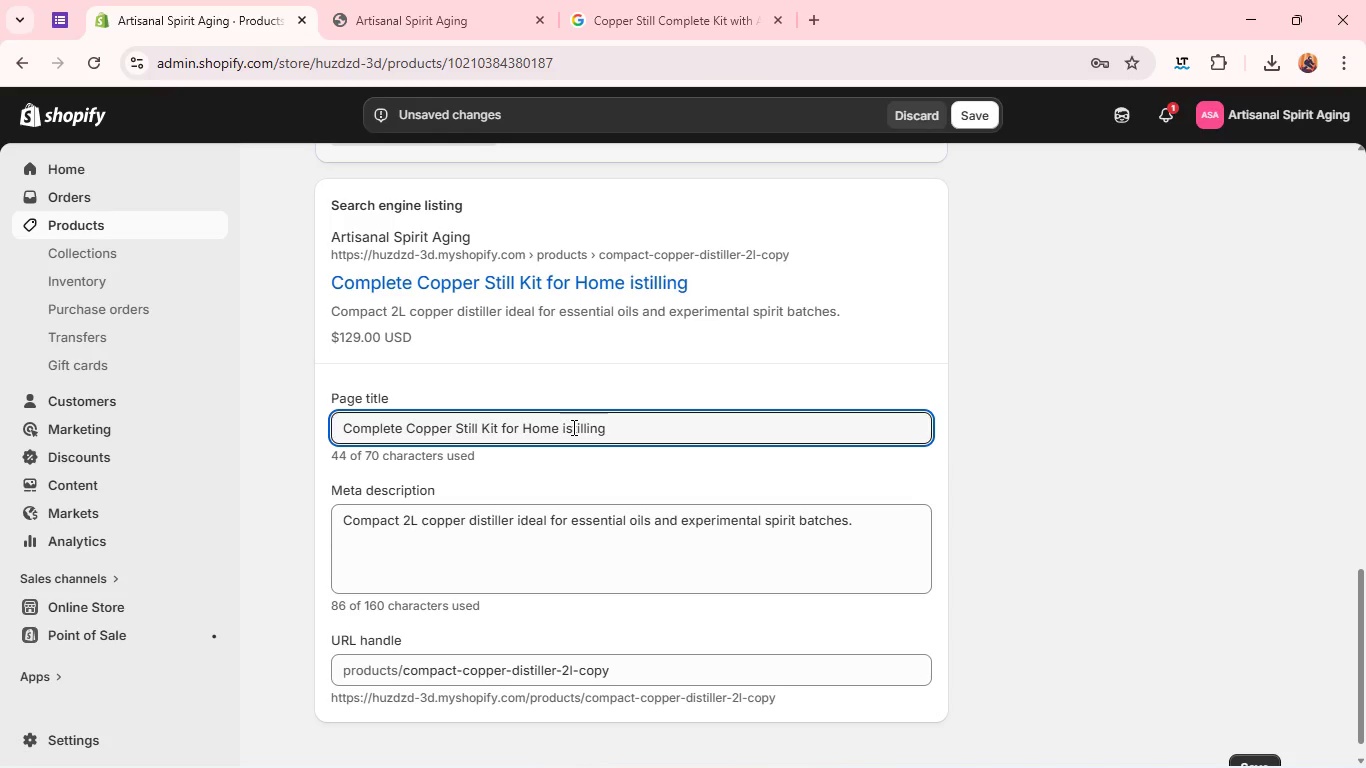 
key(Shift+D)
 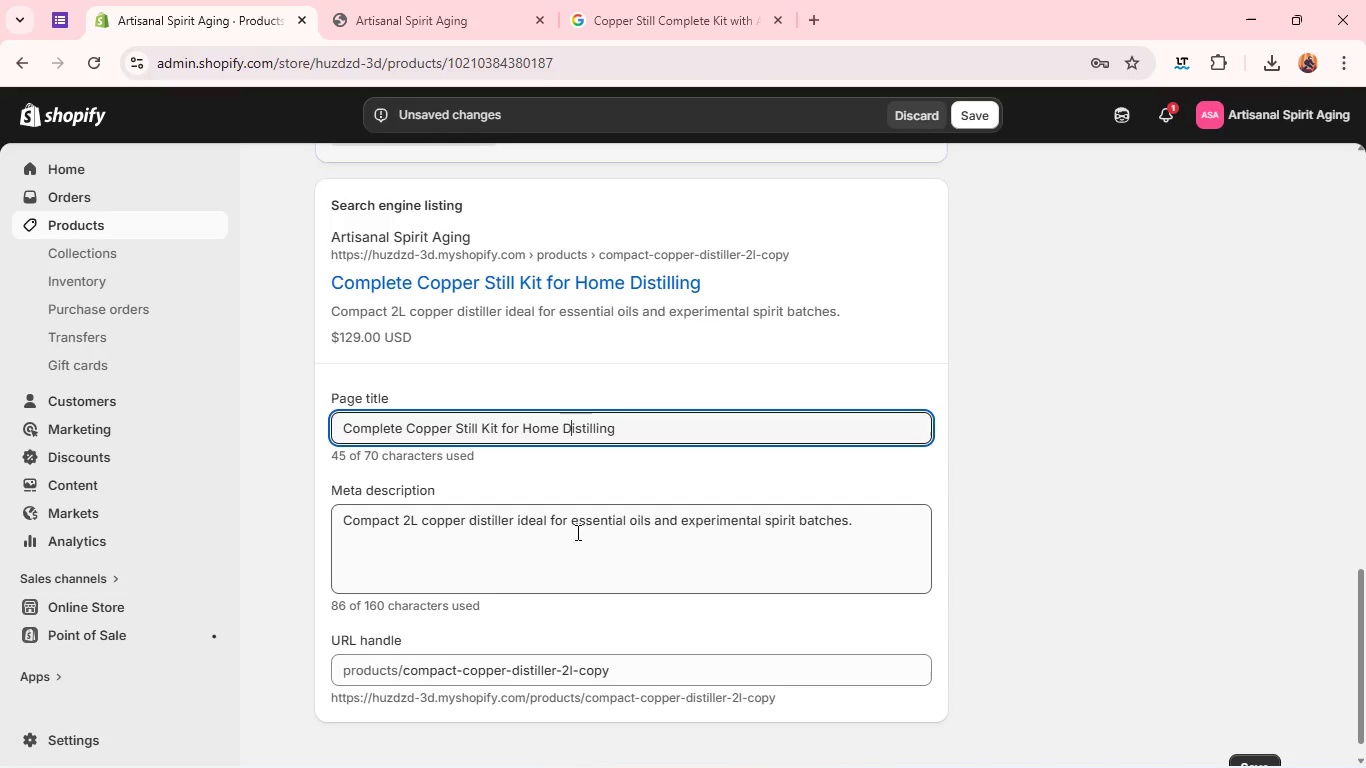 
key(Control+A)
 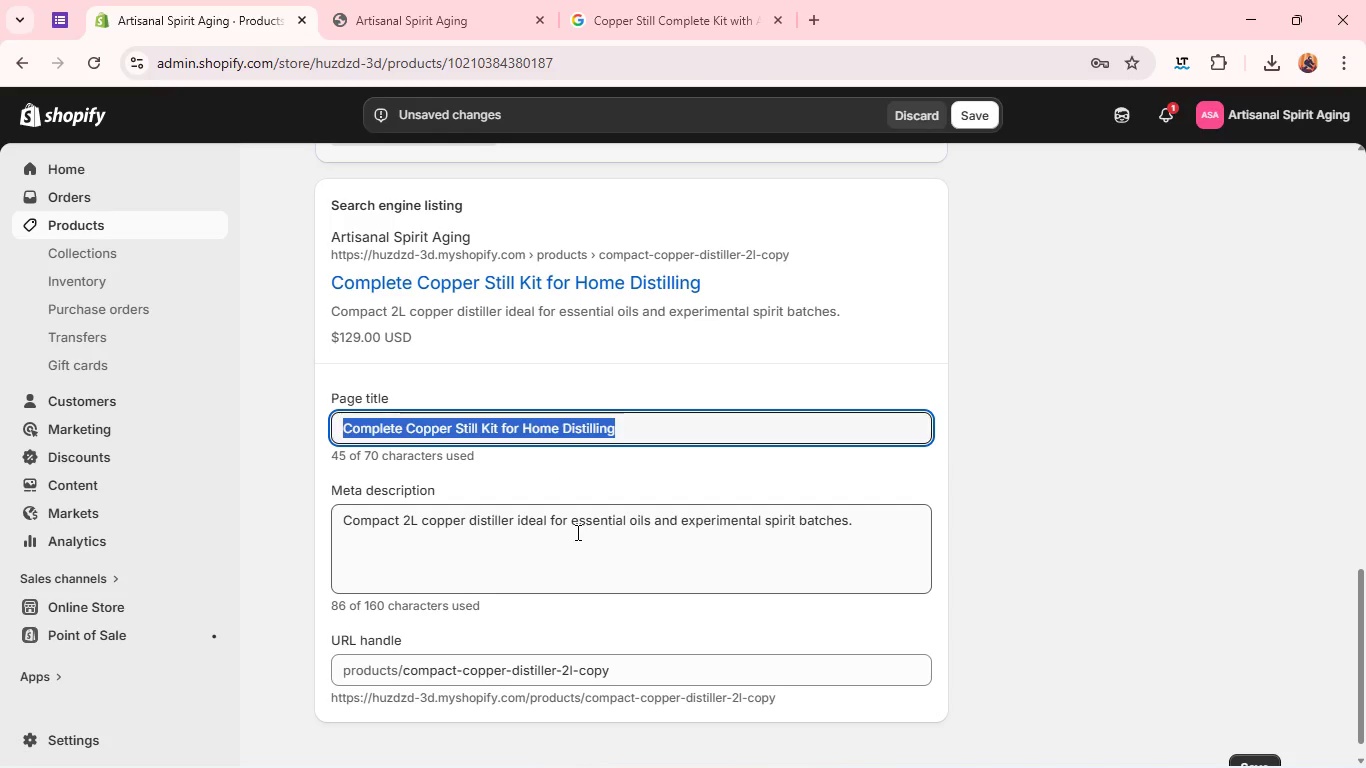 
key(Control+C)
 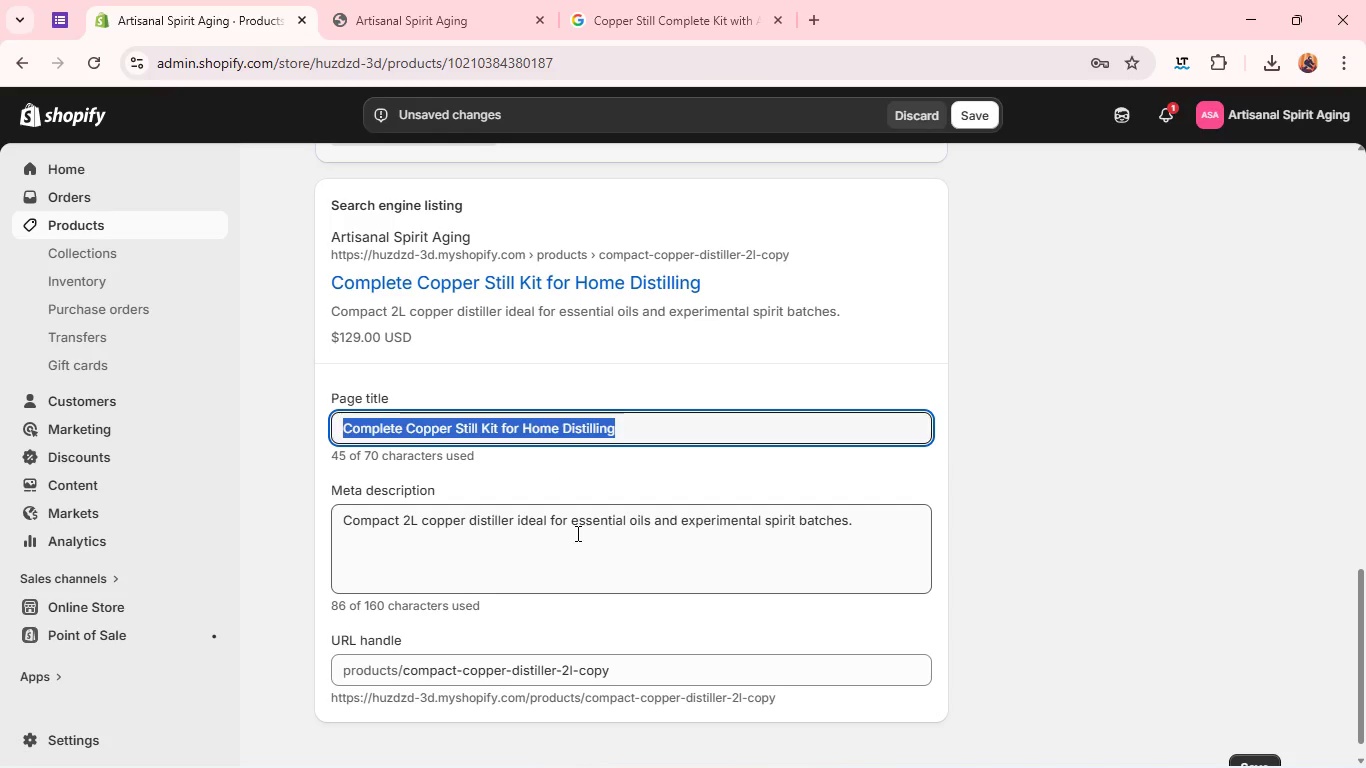 
left_click([576, 533])
 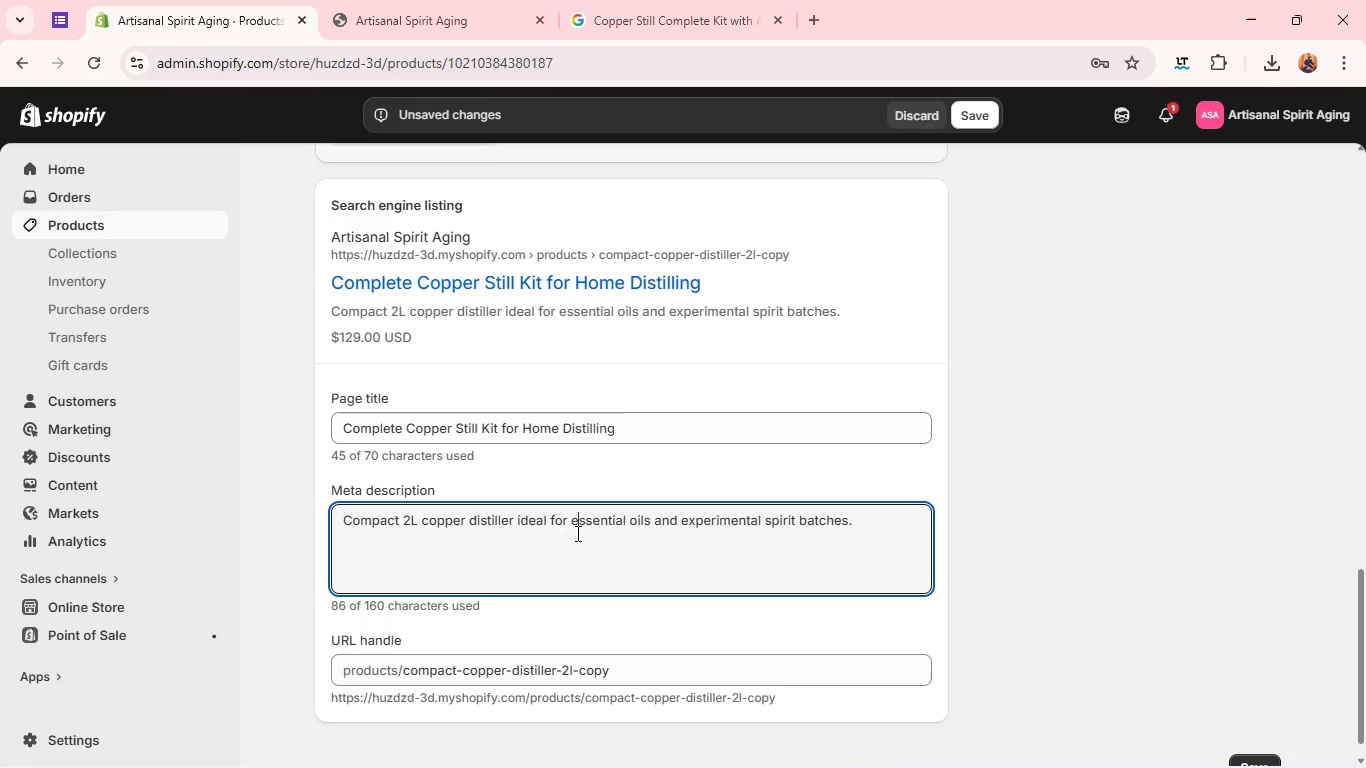 
key(Control+A)
 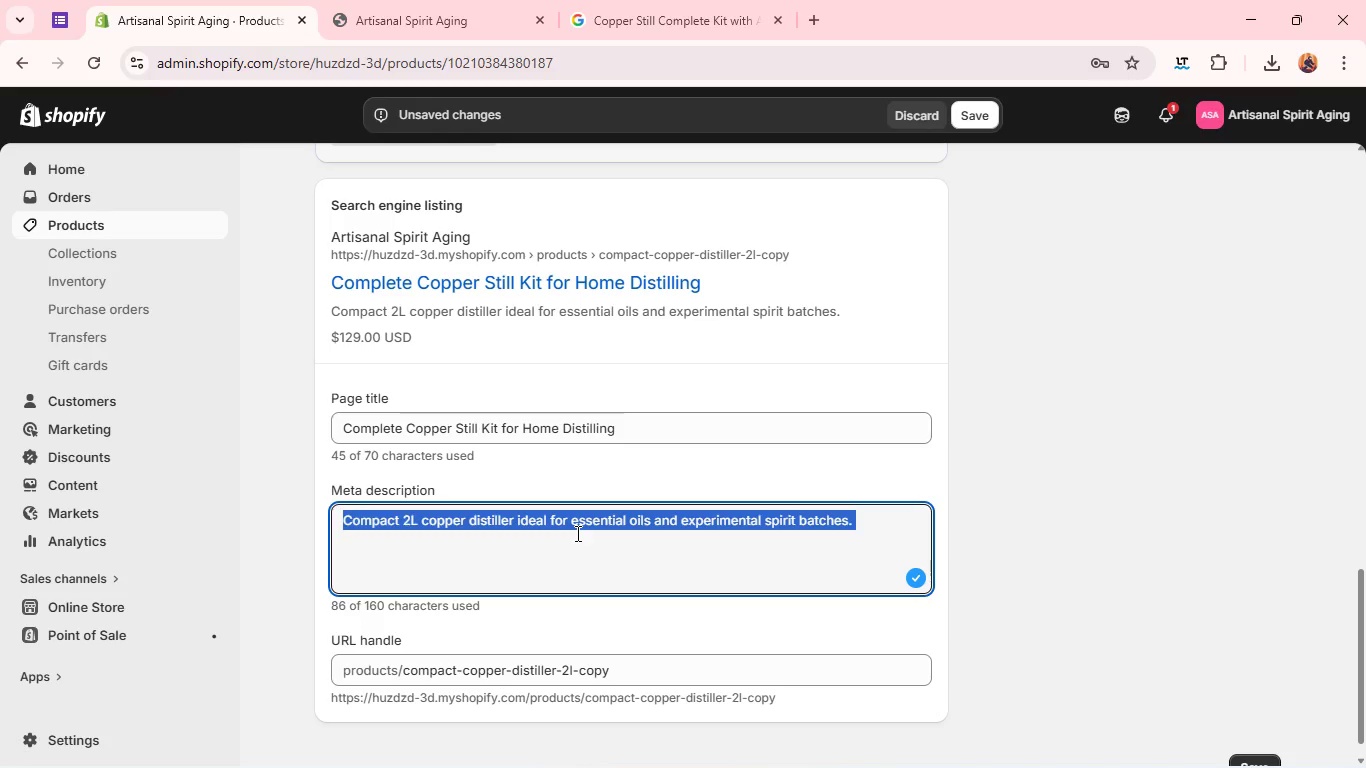 
key(Control+V)
 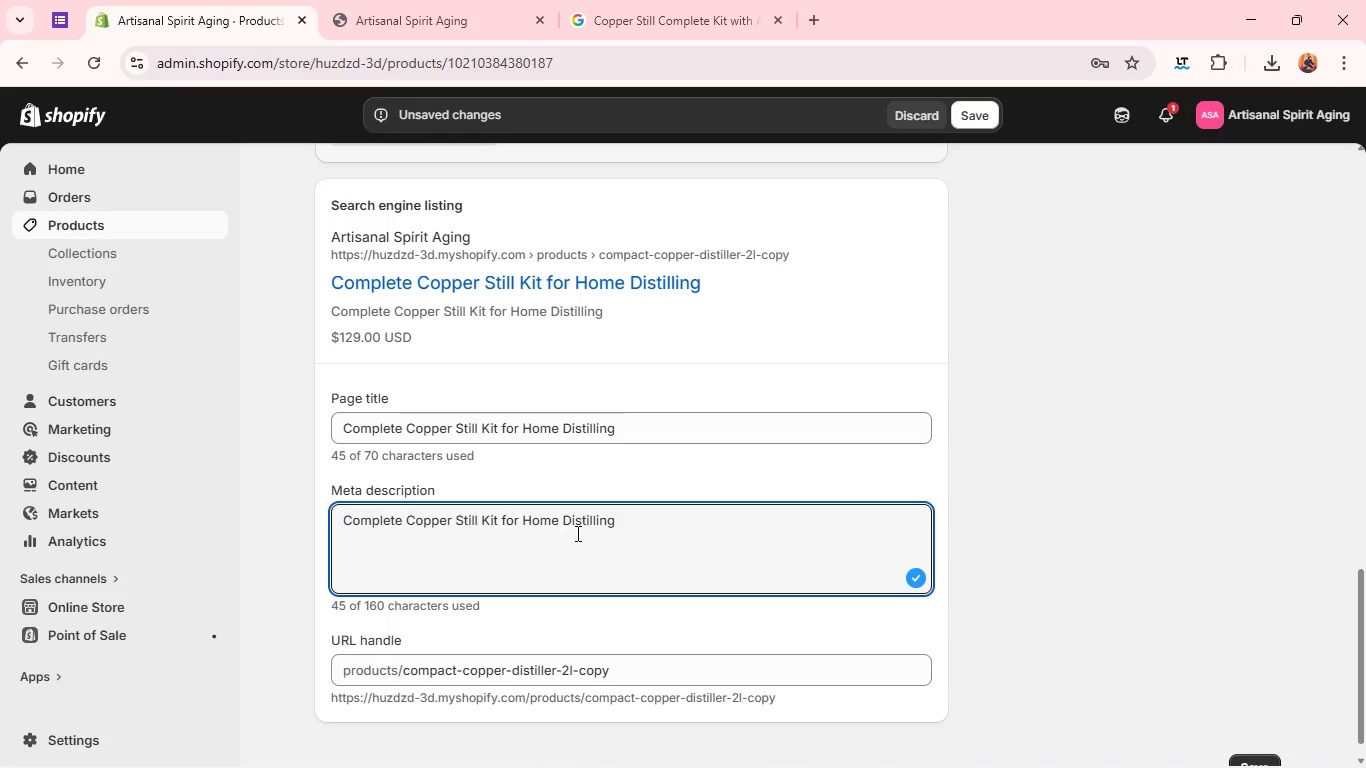 
key(Control+A)
 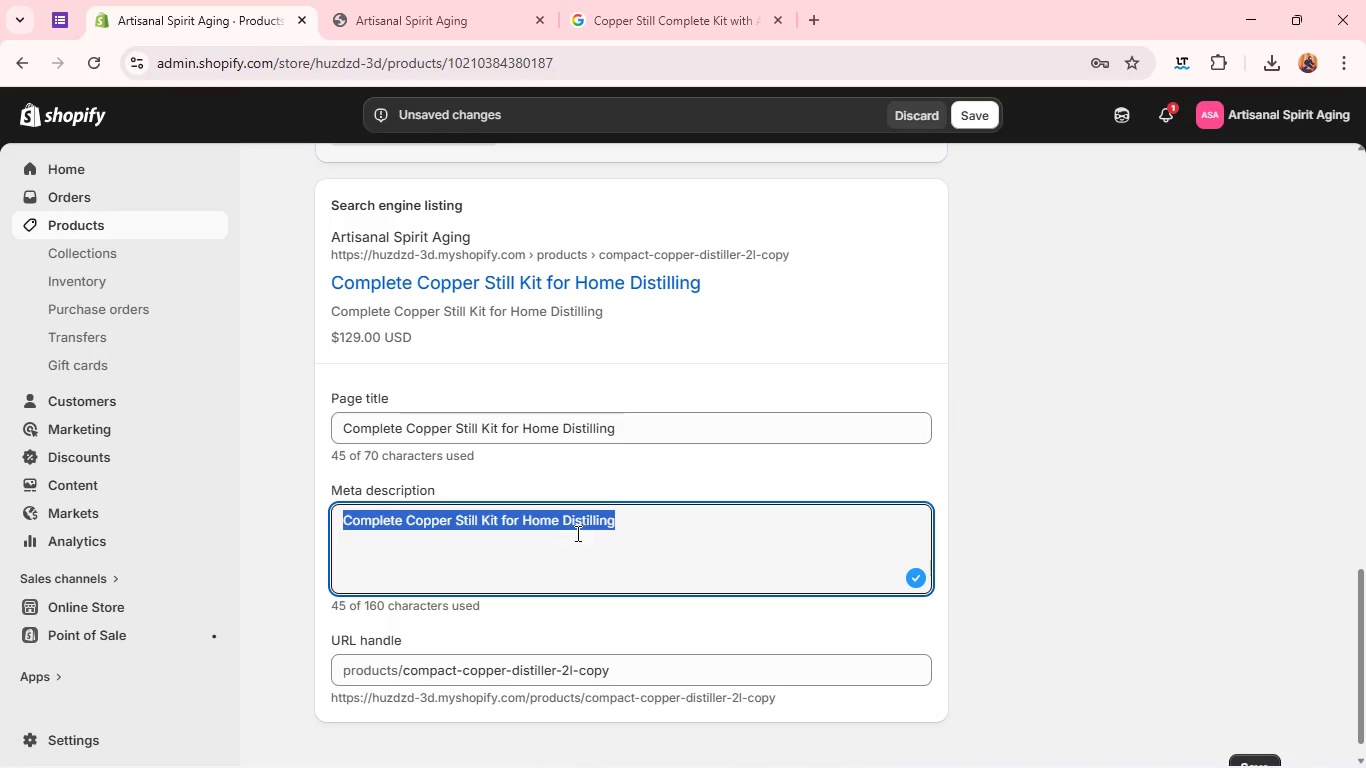 
type(All-in-one copper still kit with accessories for complete home distillation setup.)
 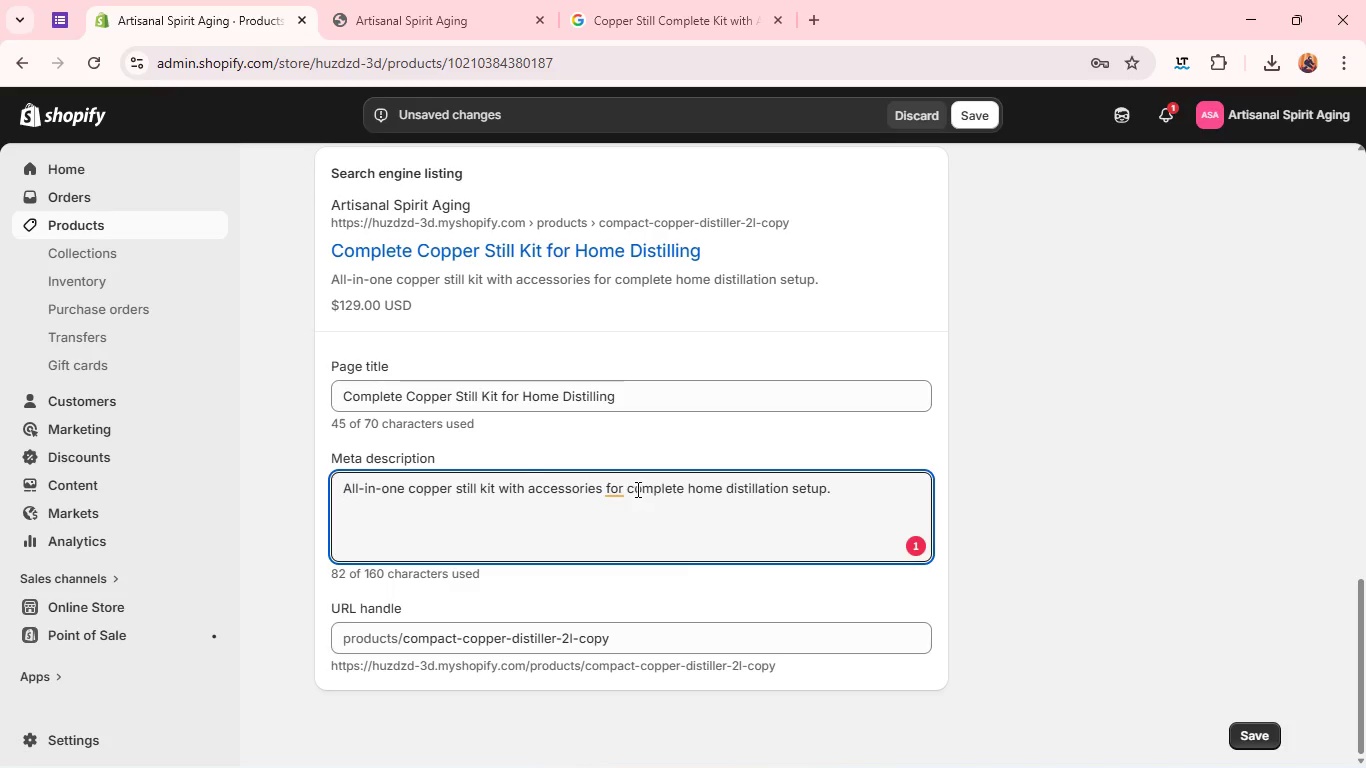 
left_click([611, 489])
 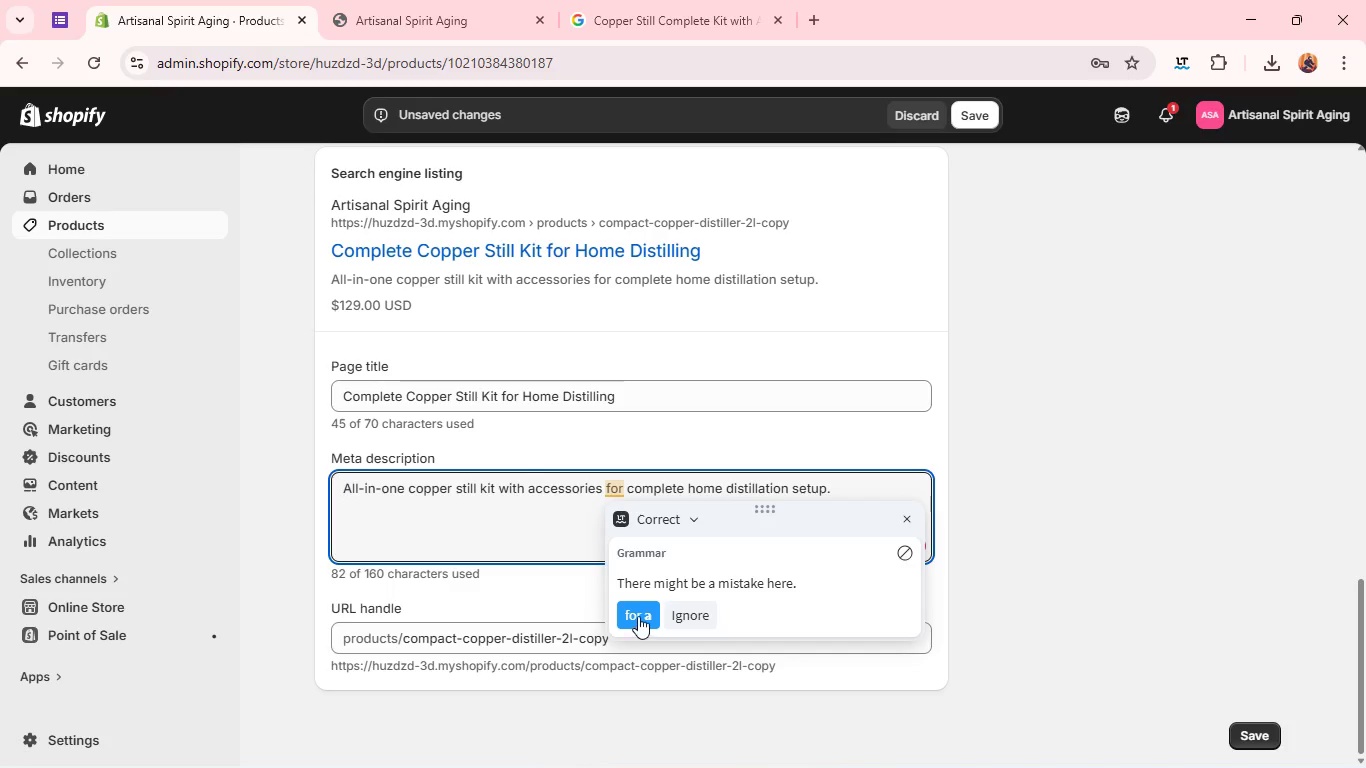 
left_click([638, 615])
 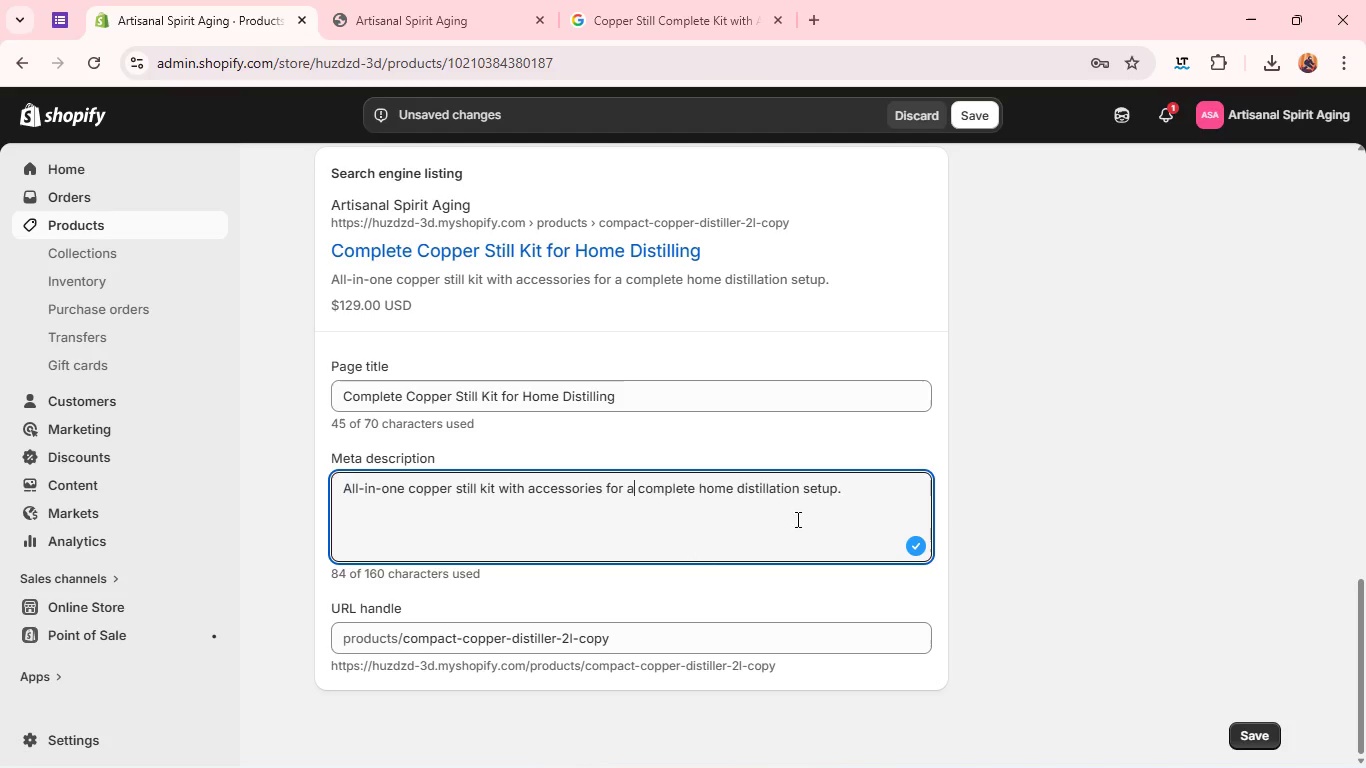 
left_click([848, 499])
 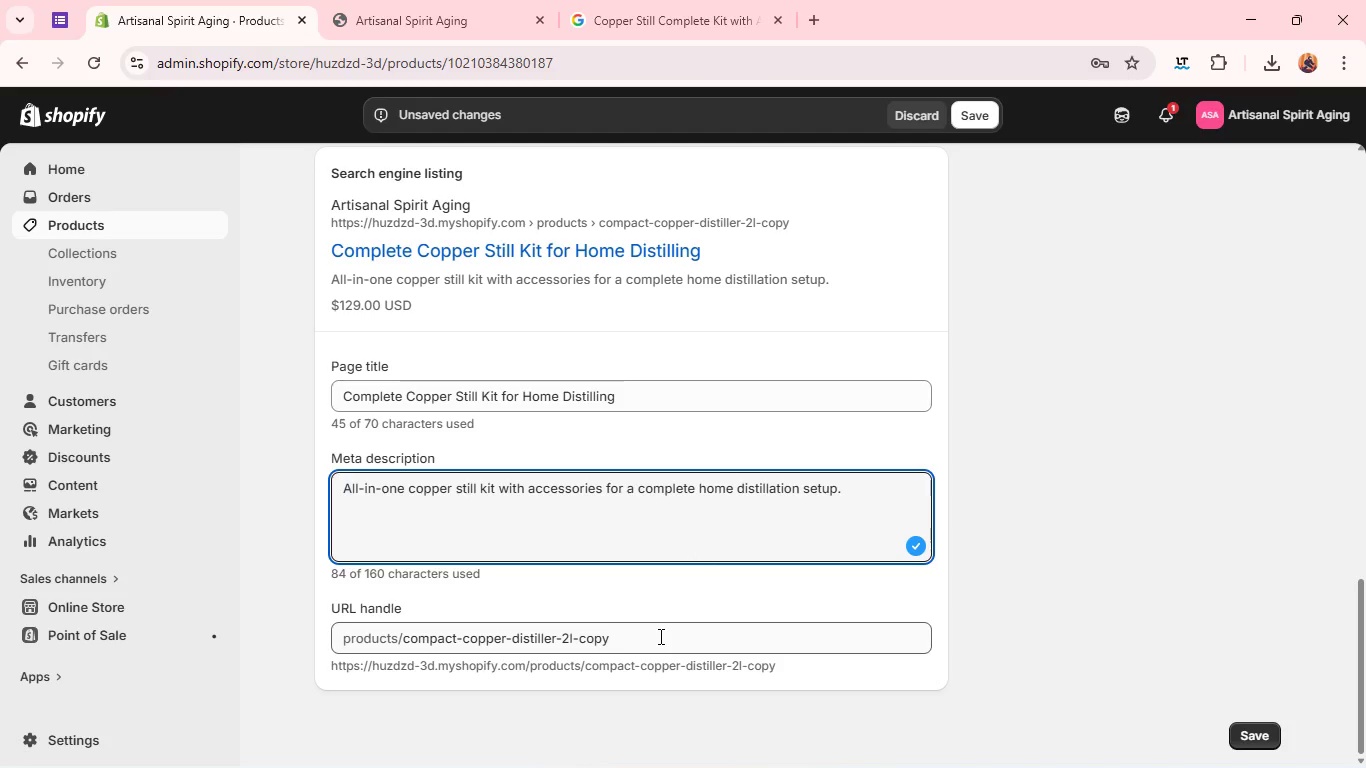 
double_click([659, 636])
 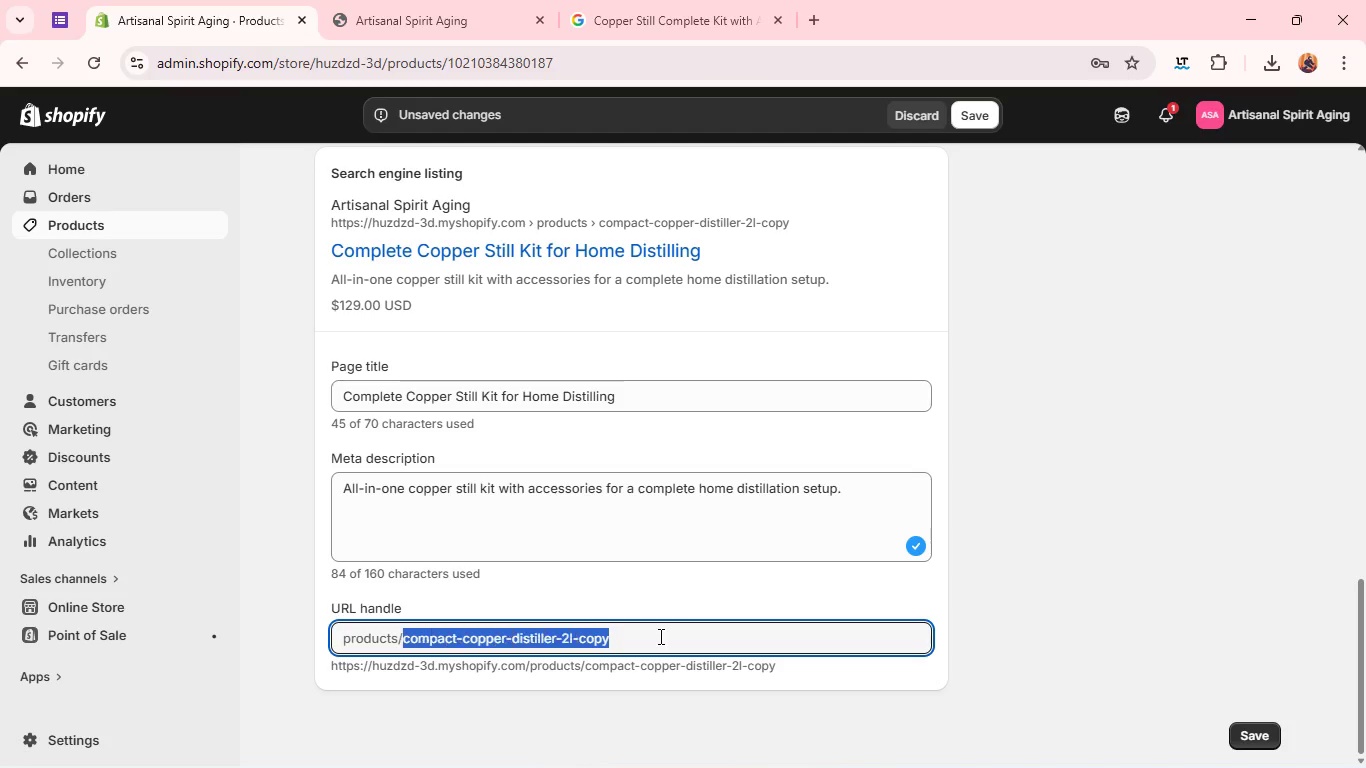 
triple_click([659, 636])
 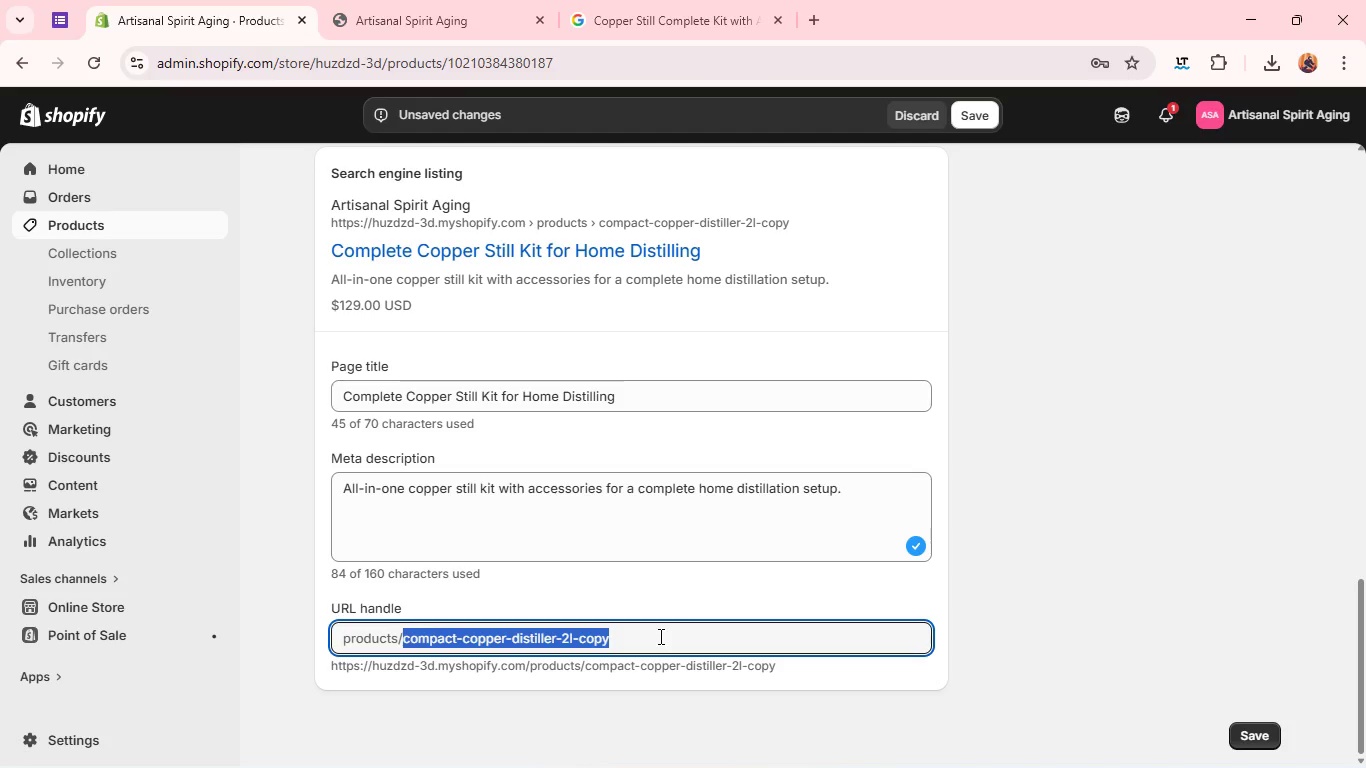 
key(Backspace)
 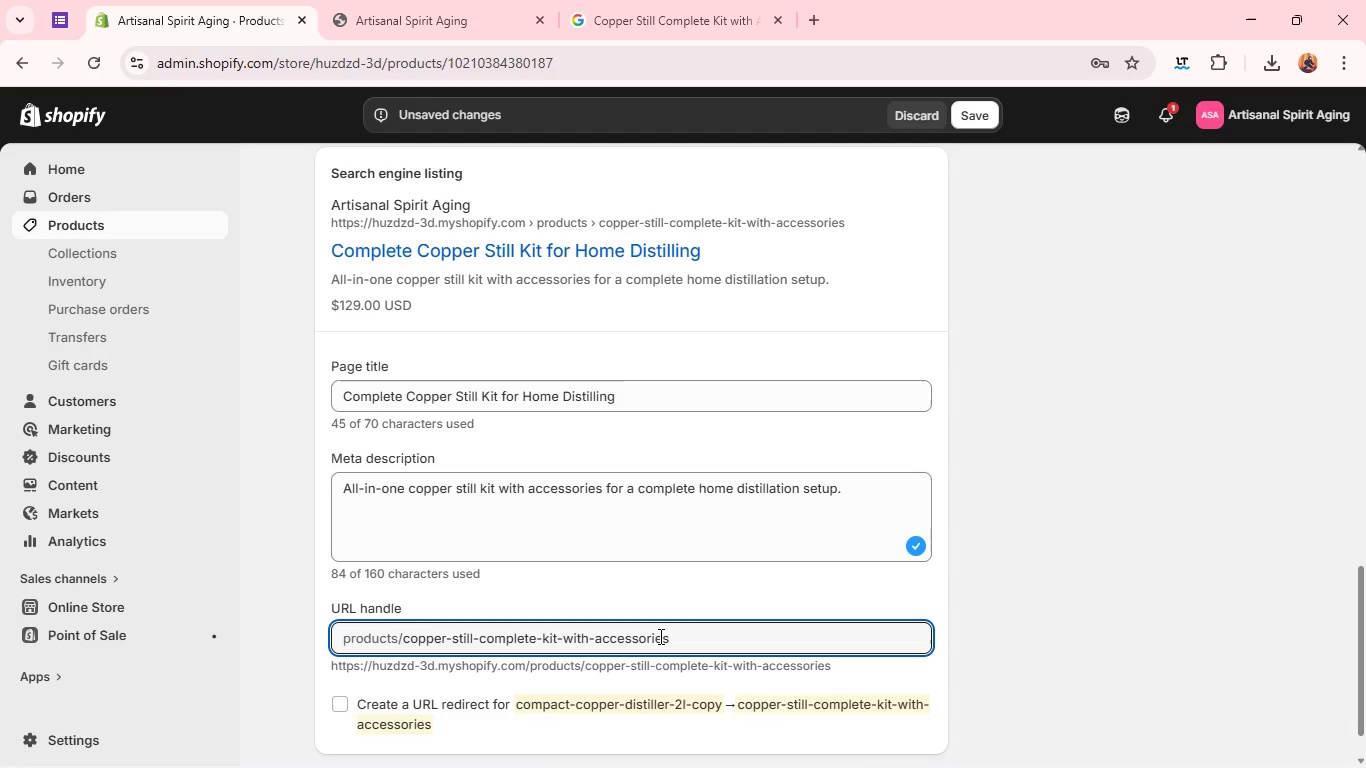 
hold_key(key=Backspace, duration=0.83)
 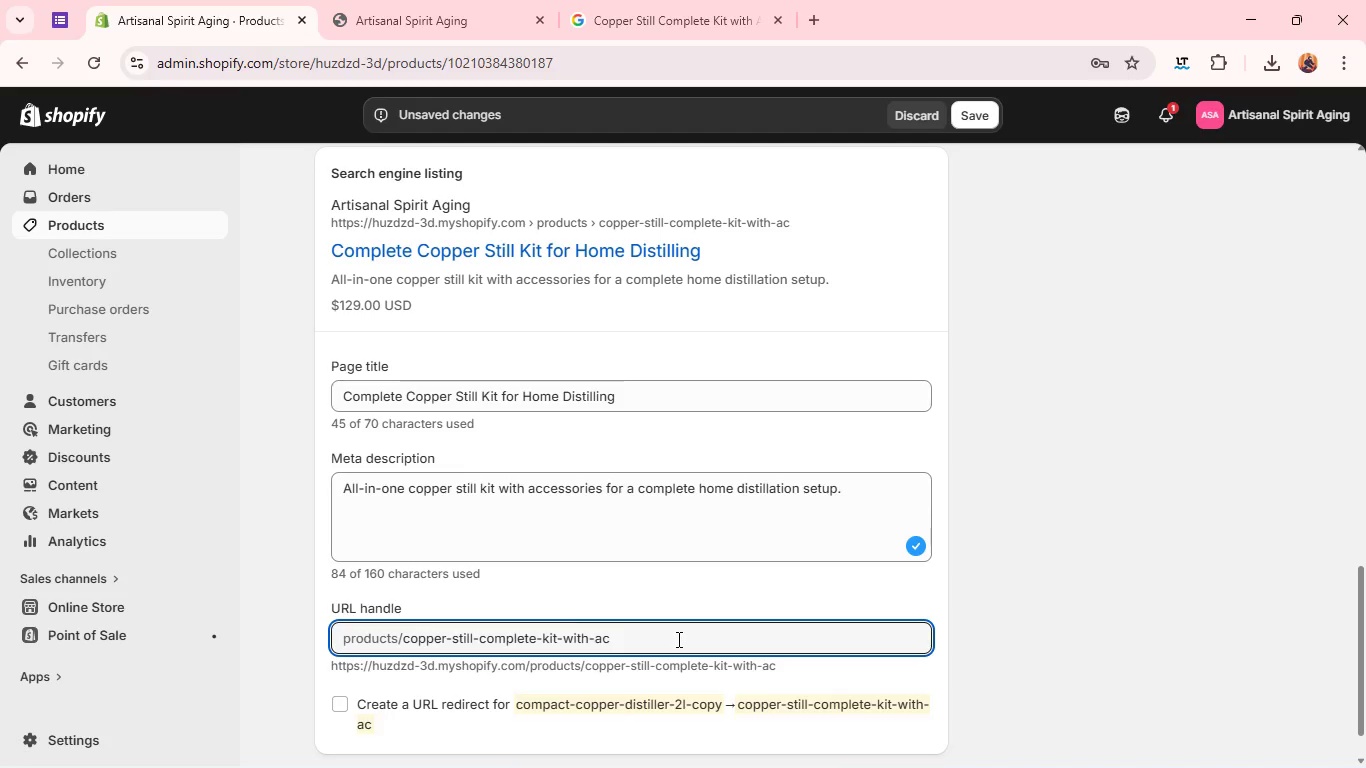 
key(Backspace)
 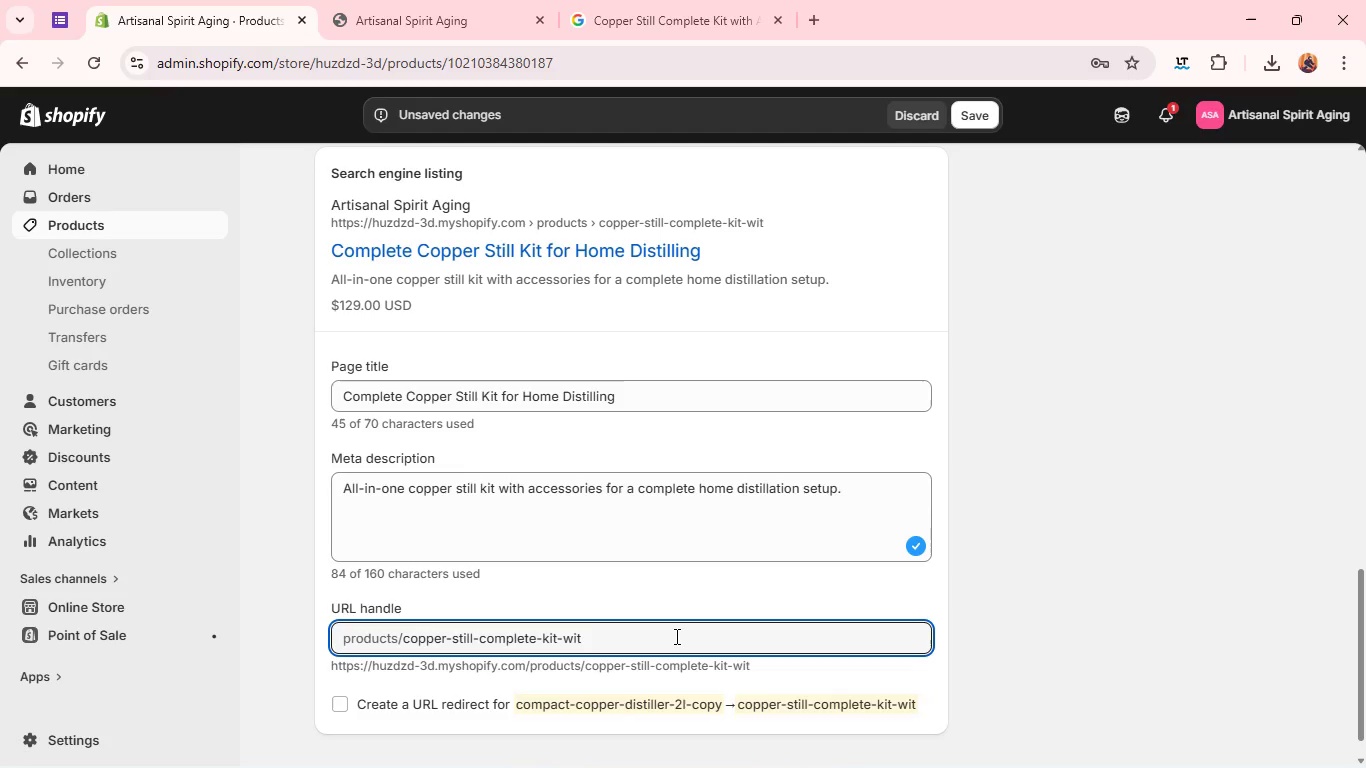 
key(Backspace)
 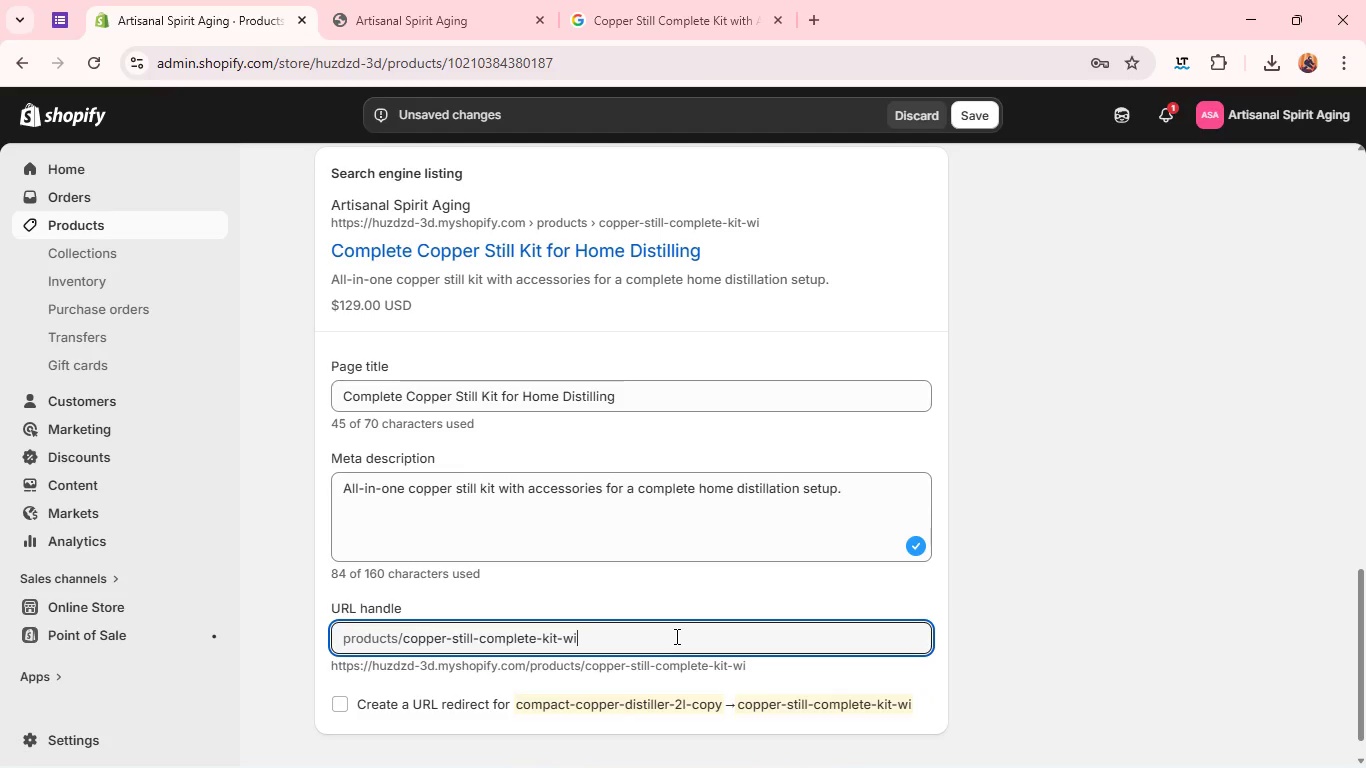 
key(Backspace)
 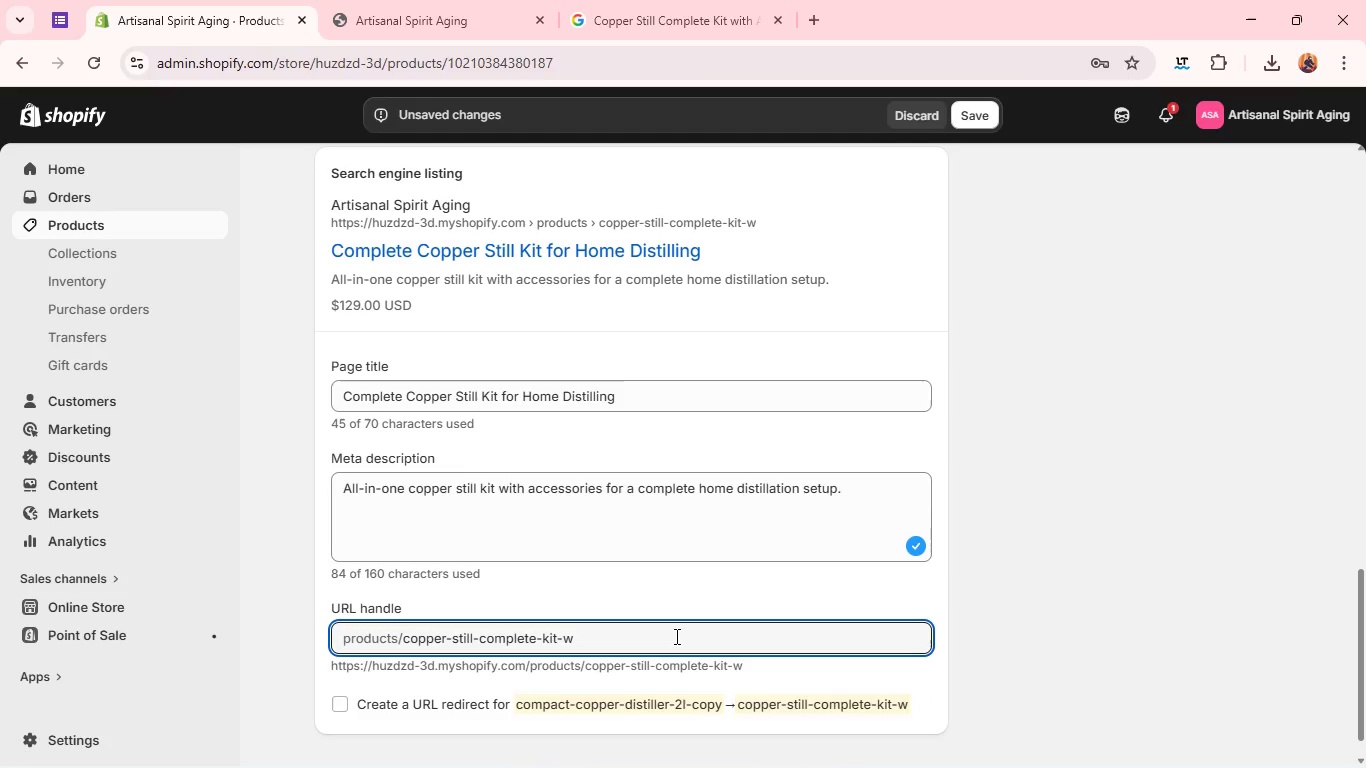 
key(Backspace)
 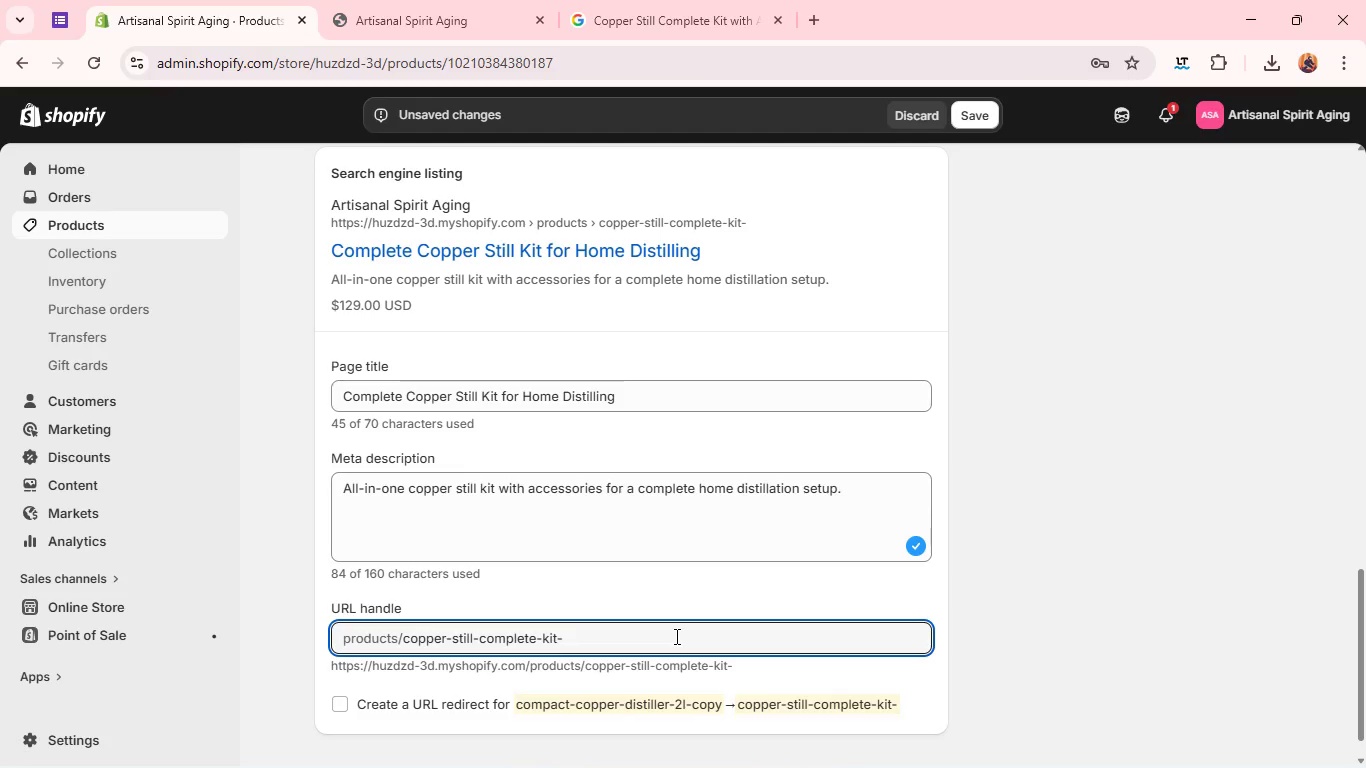 
key(Backspace)
 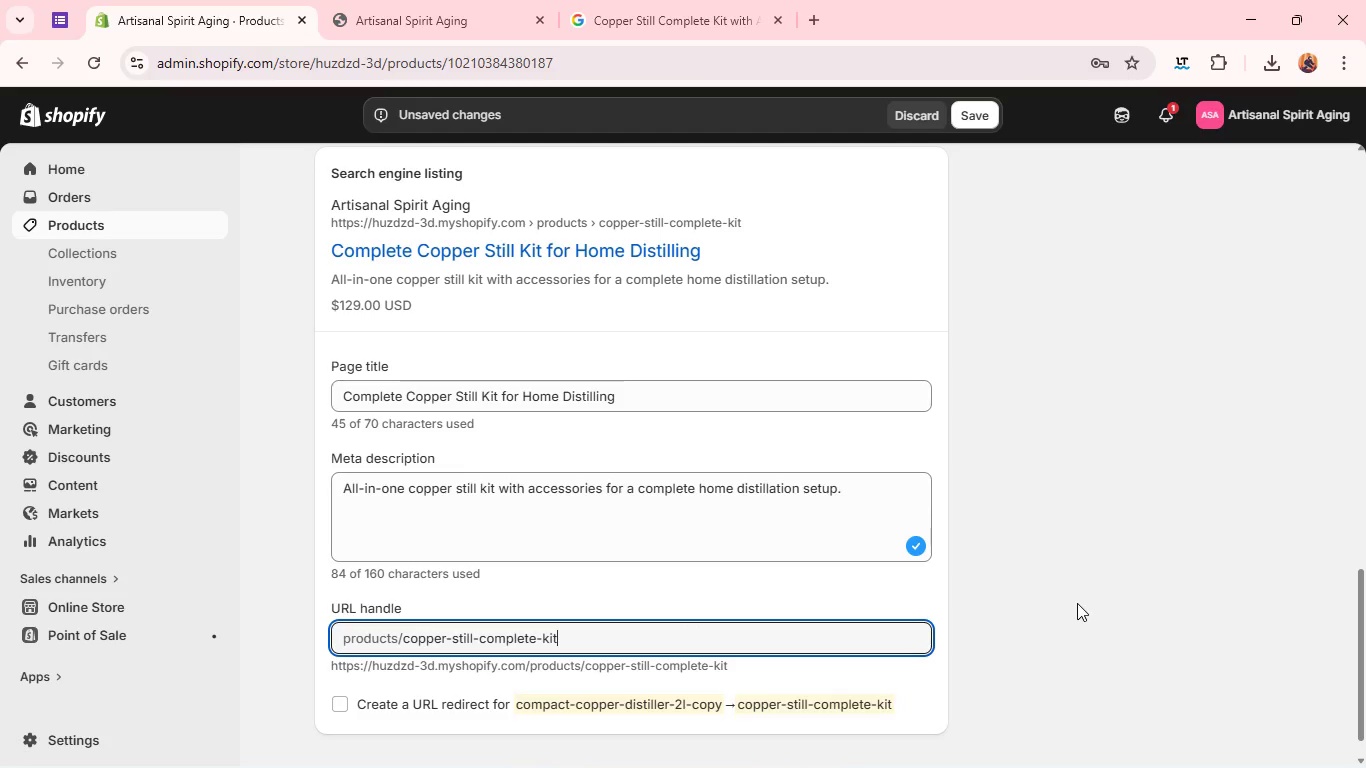 
left_click([1096, 568])
 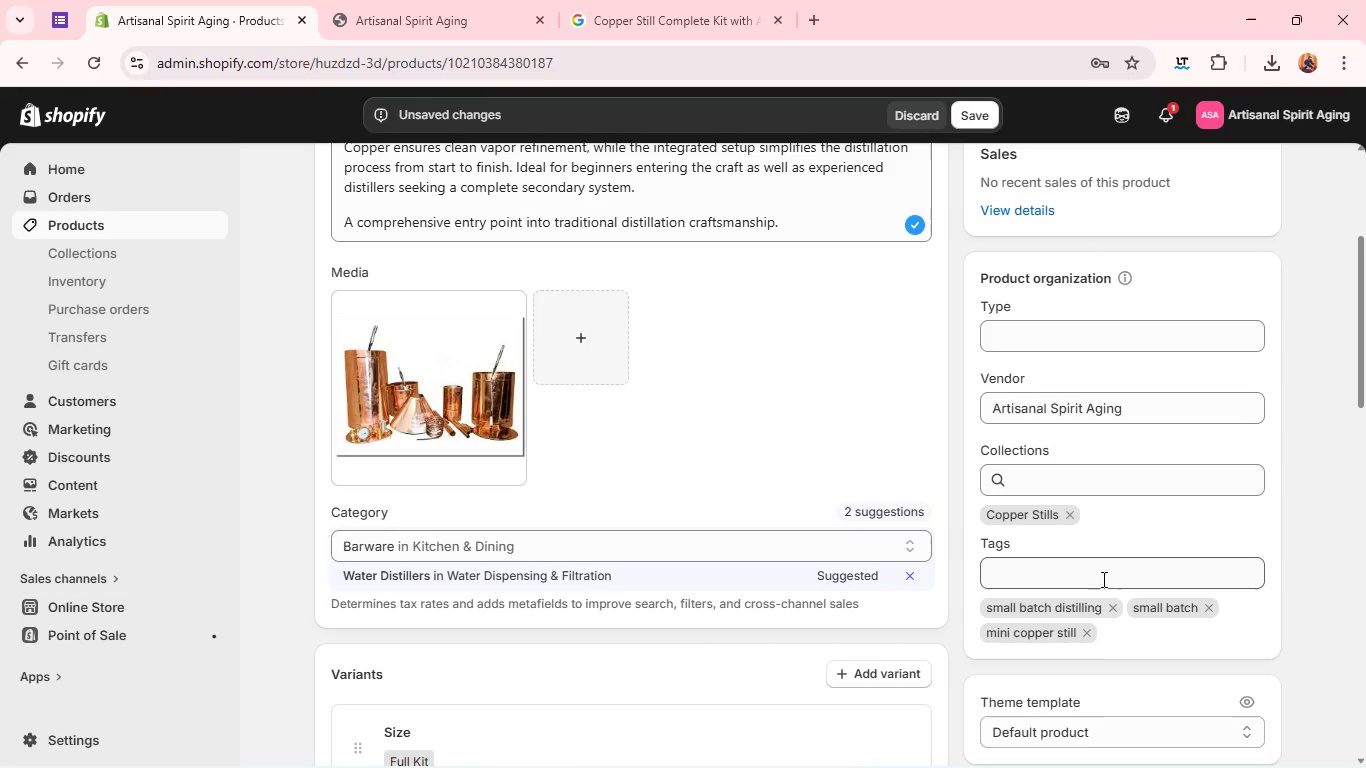 
left_click([1106, 608])
 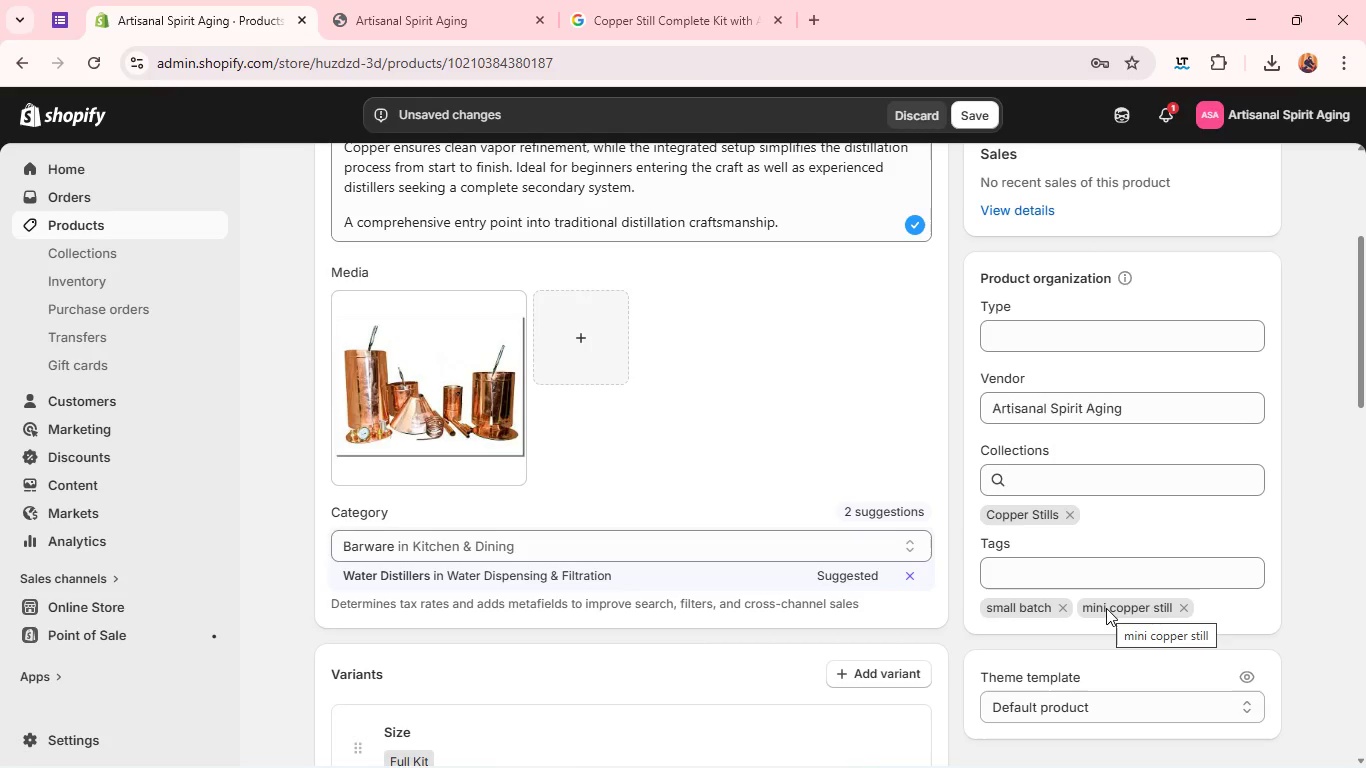 
wait(6.08)
 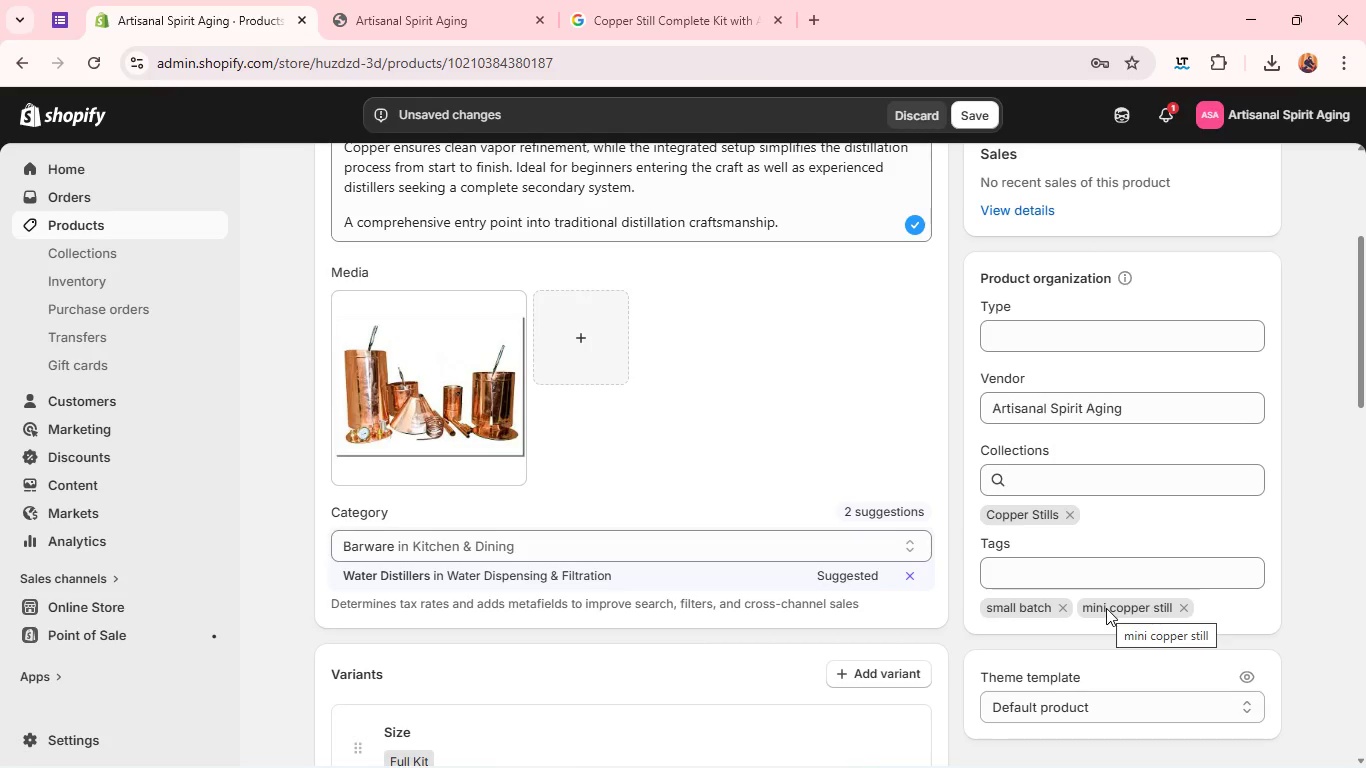 
left_click([1063, 609])
 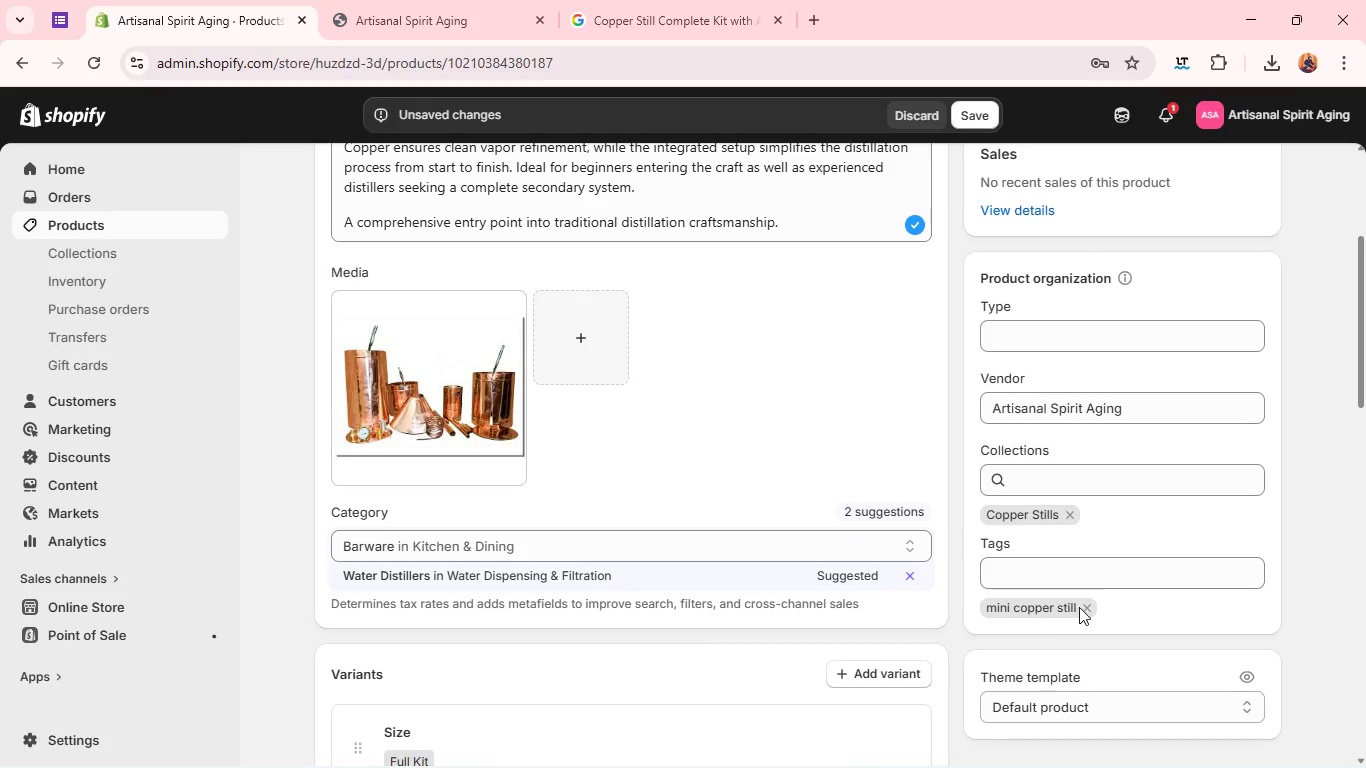 
left_click([1084, 607])
 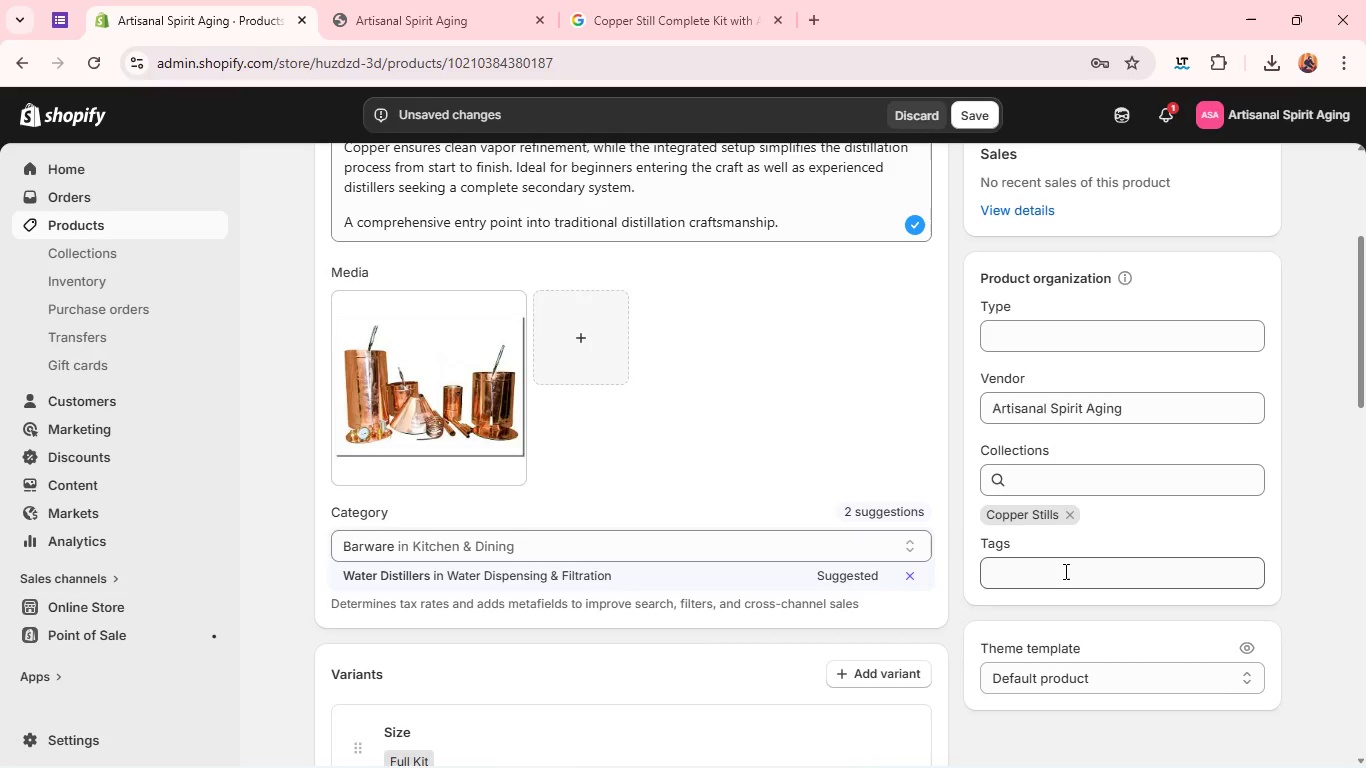 
left_click([1064, 571])
 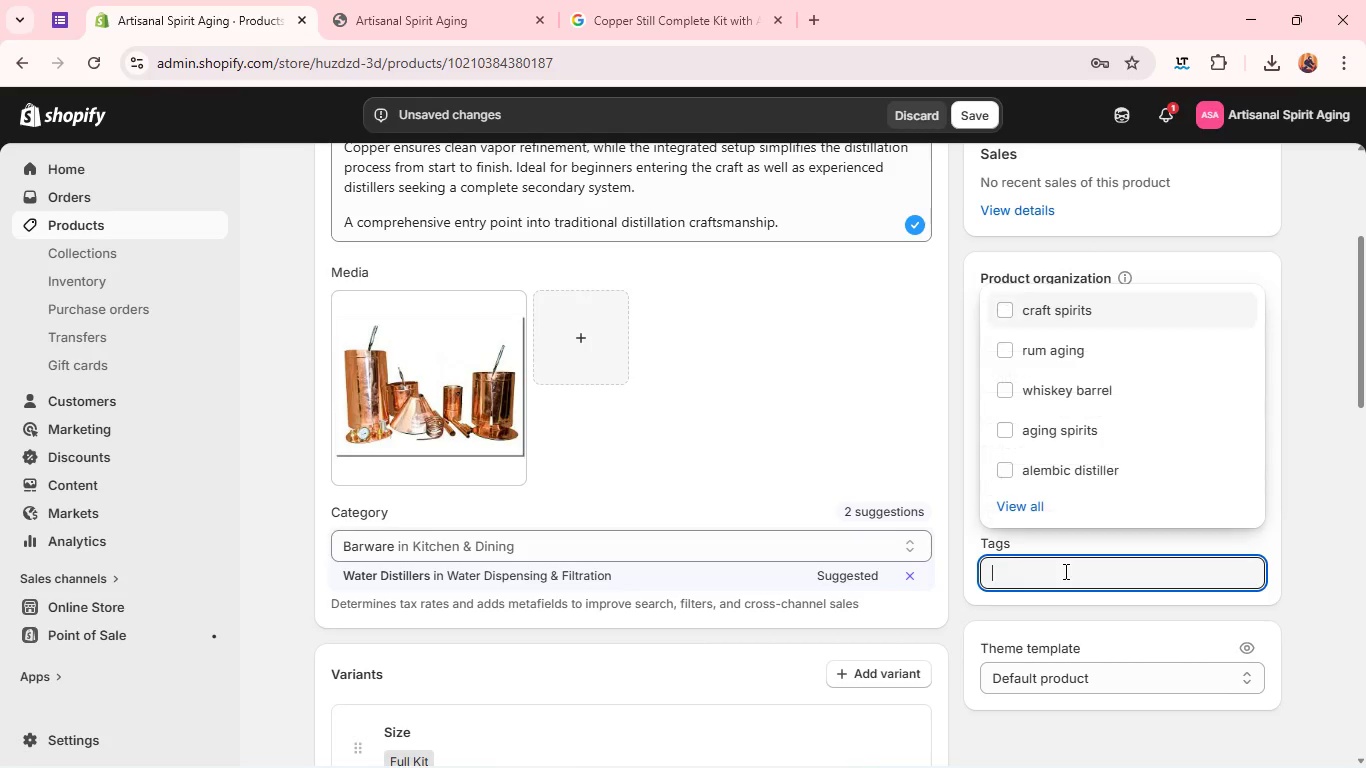 
type(Di)
key(Backspace)
key(Backspace)
type(dis)
 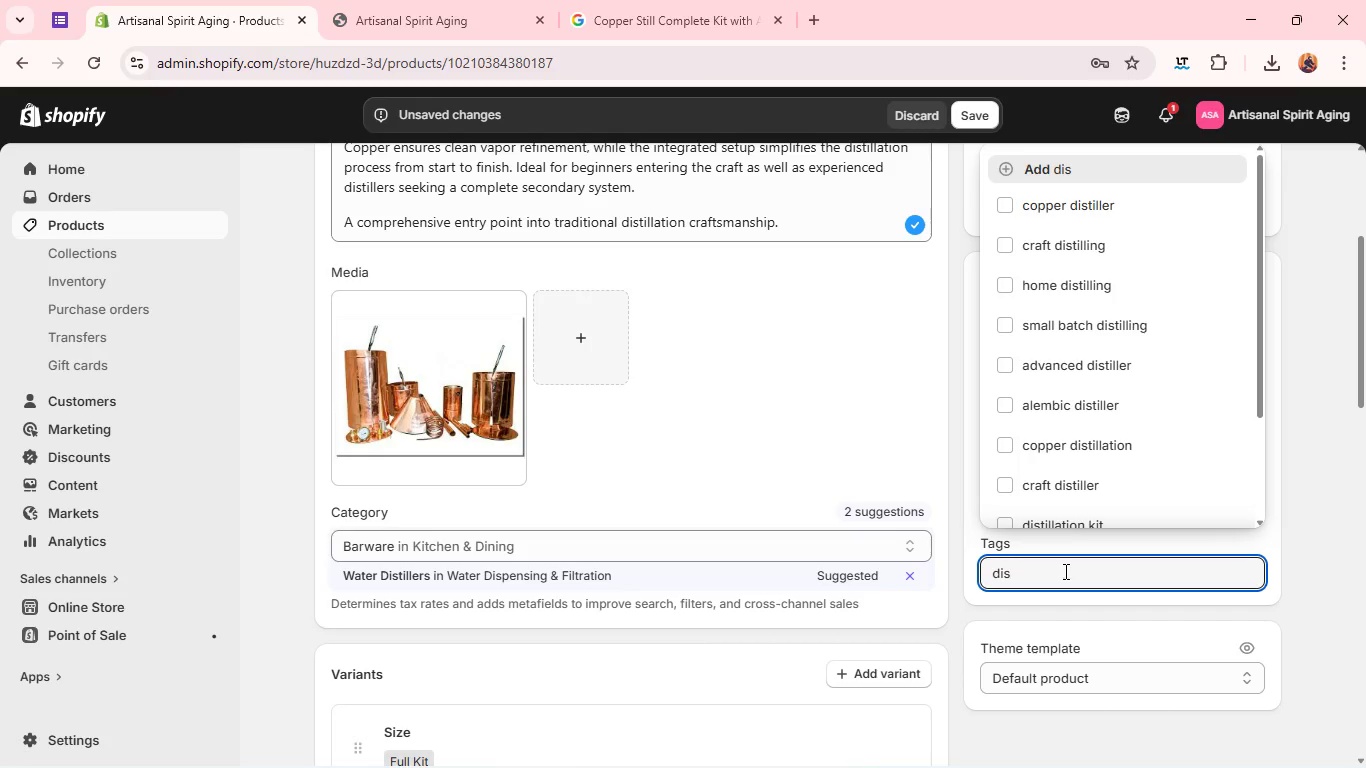 
type(tilling kit)
 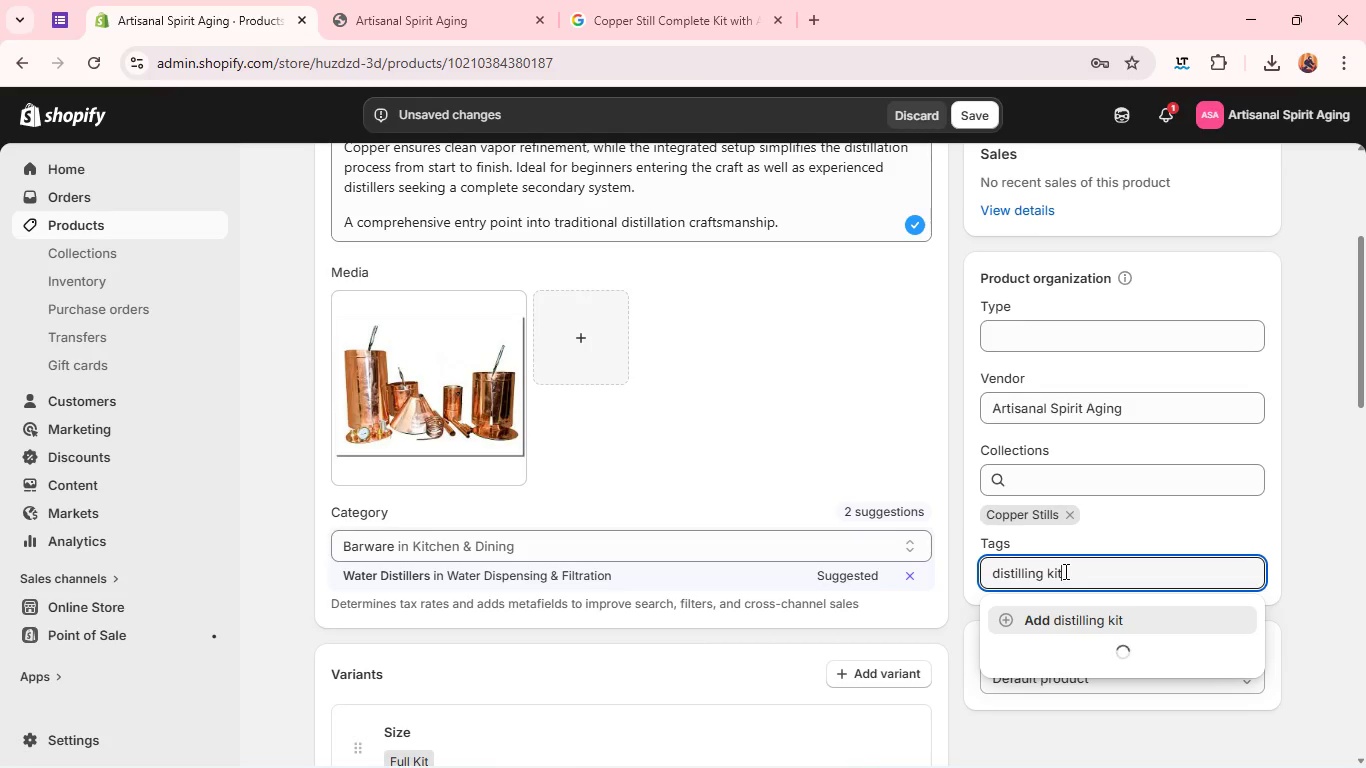 
key(Enter)
 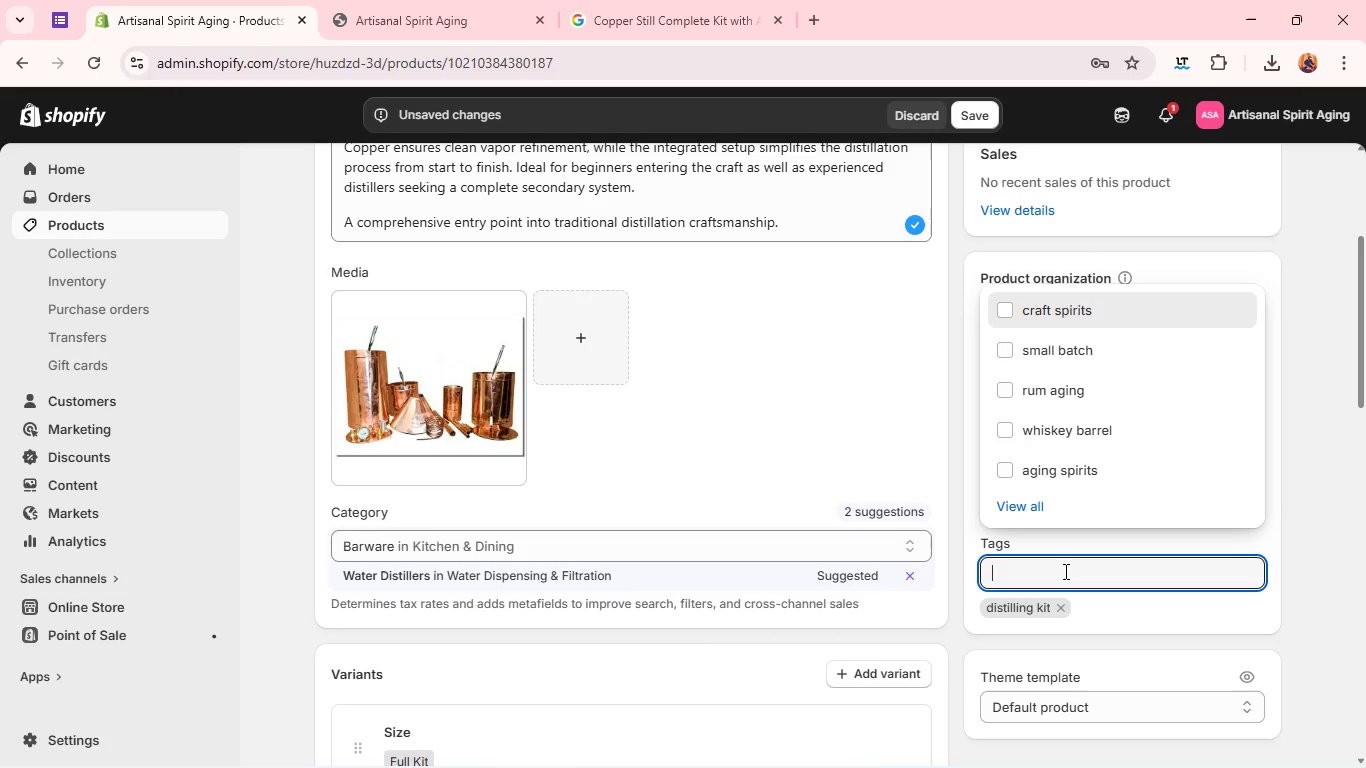 
type(complete copper still)
 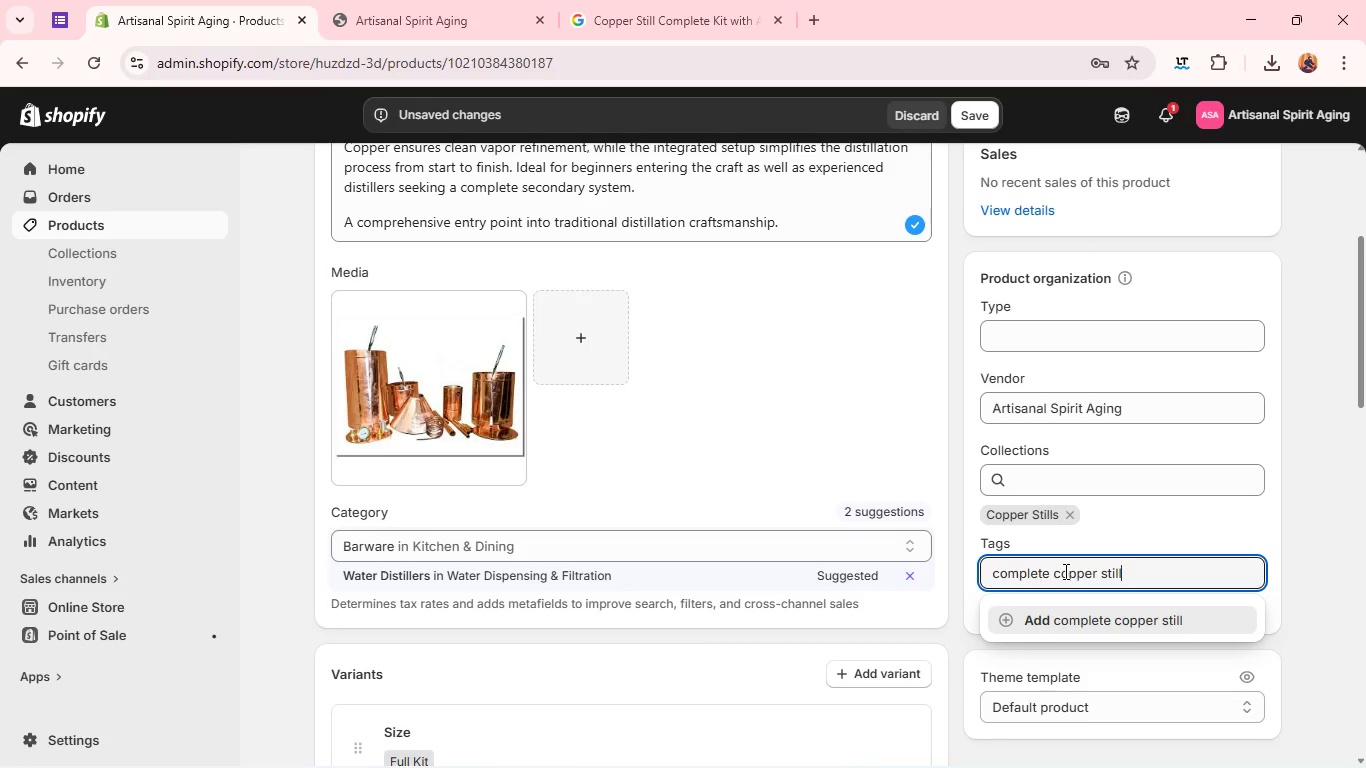 
key(Enter)
 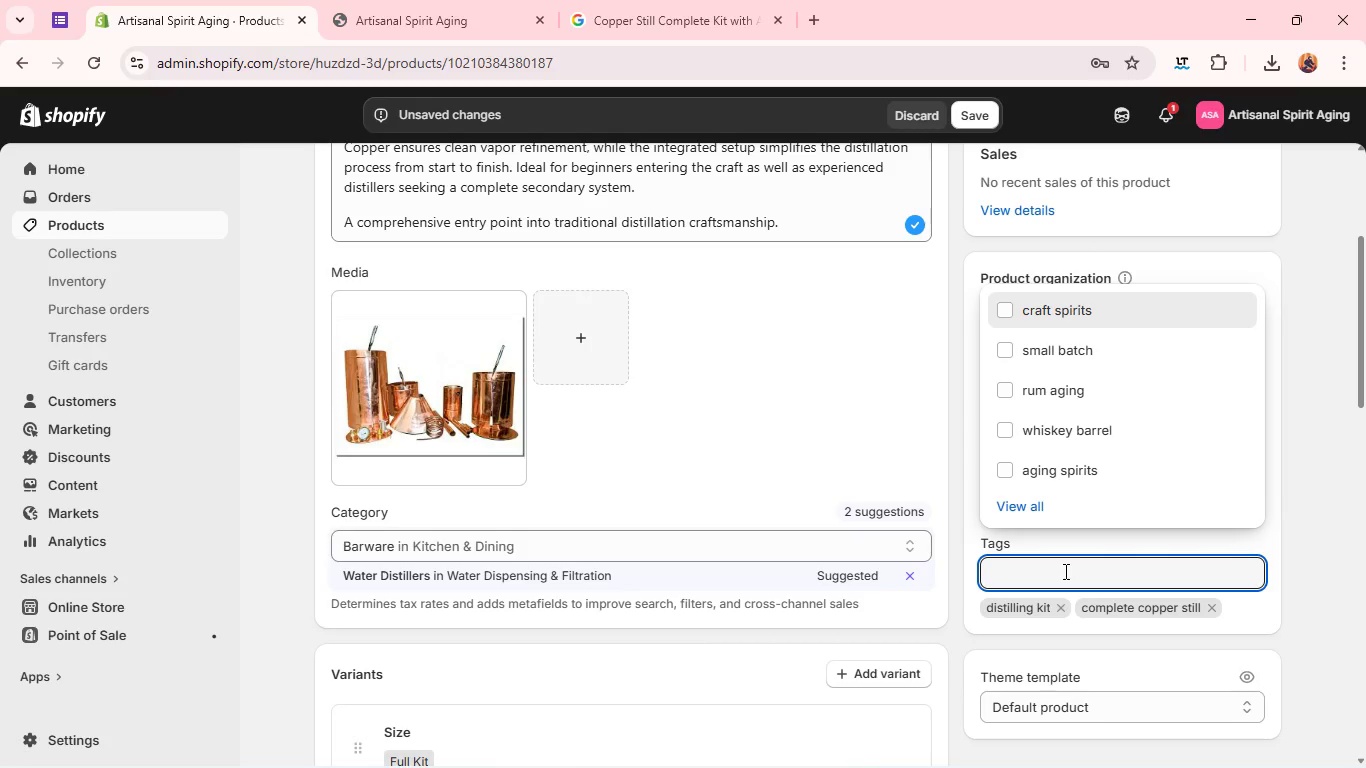 
type(home distillation system)
 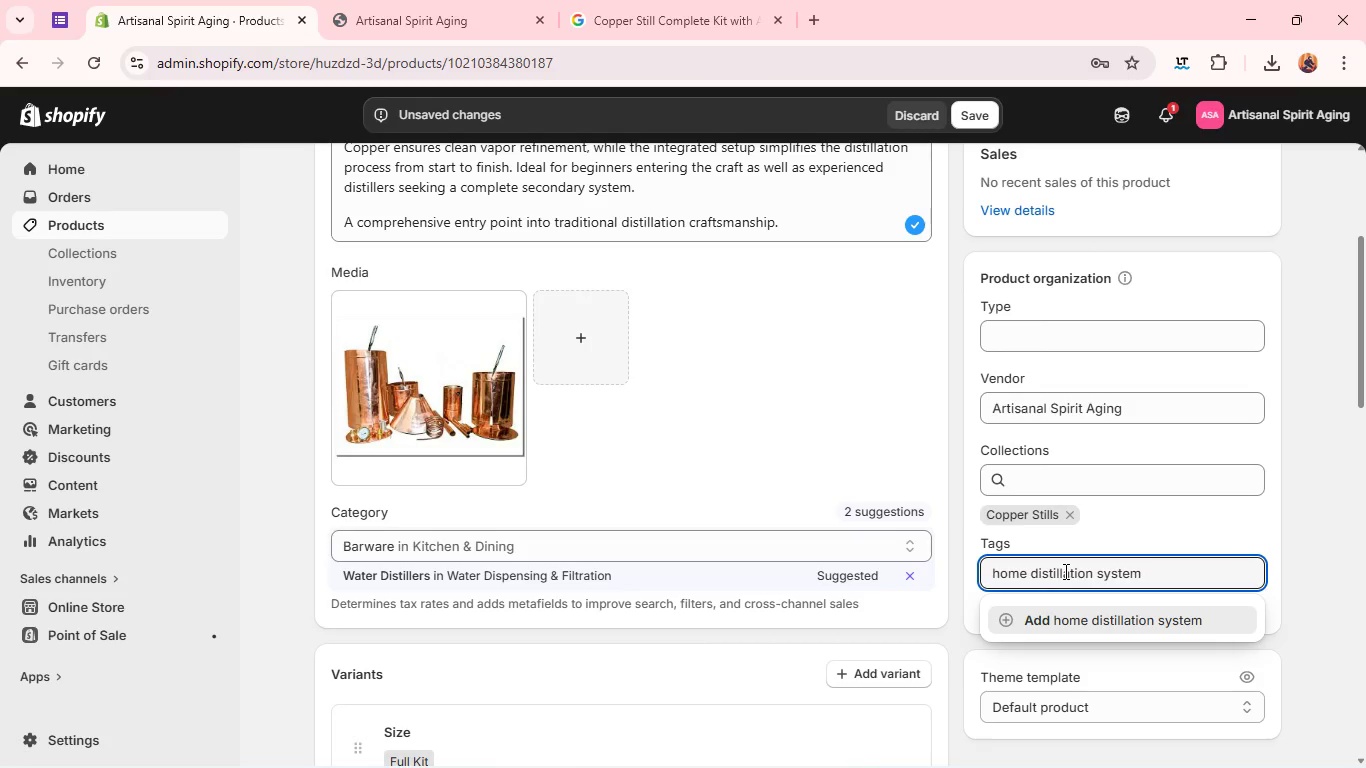 
key(Enter)
 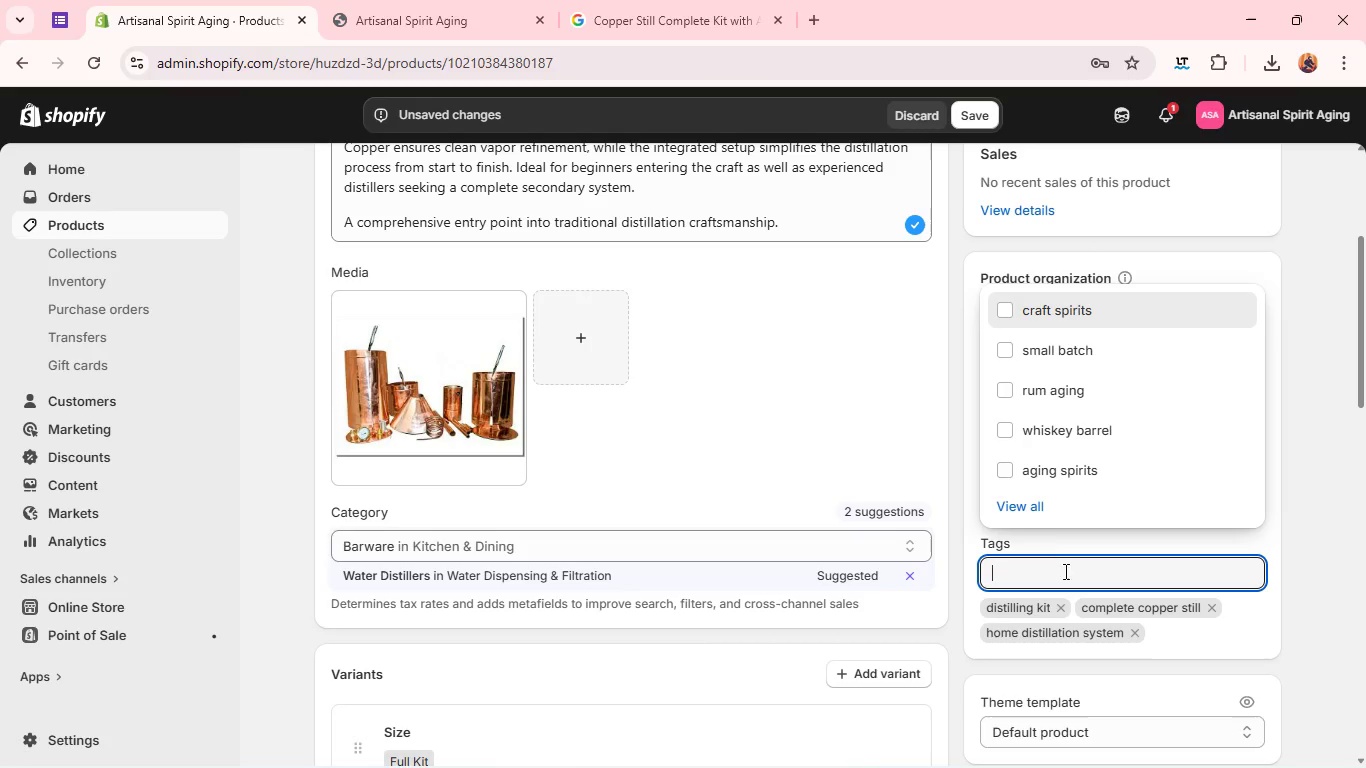 
mouse_move([927, 325])
 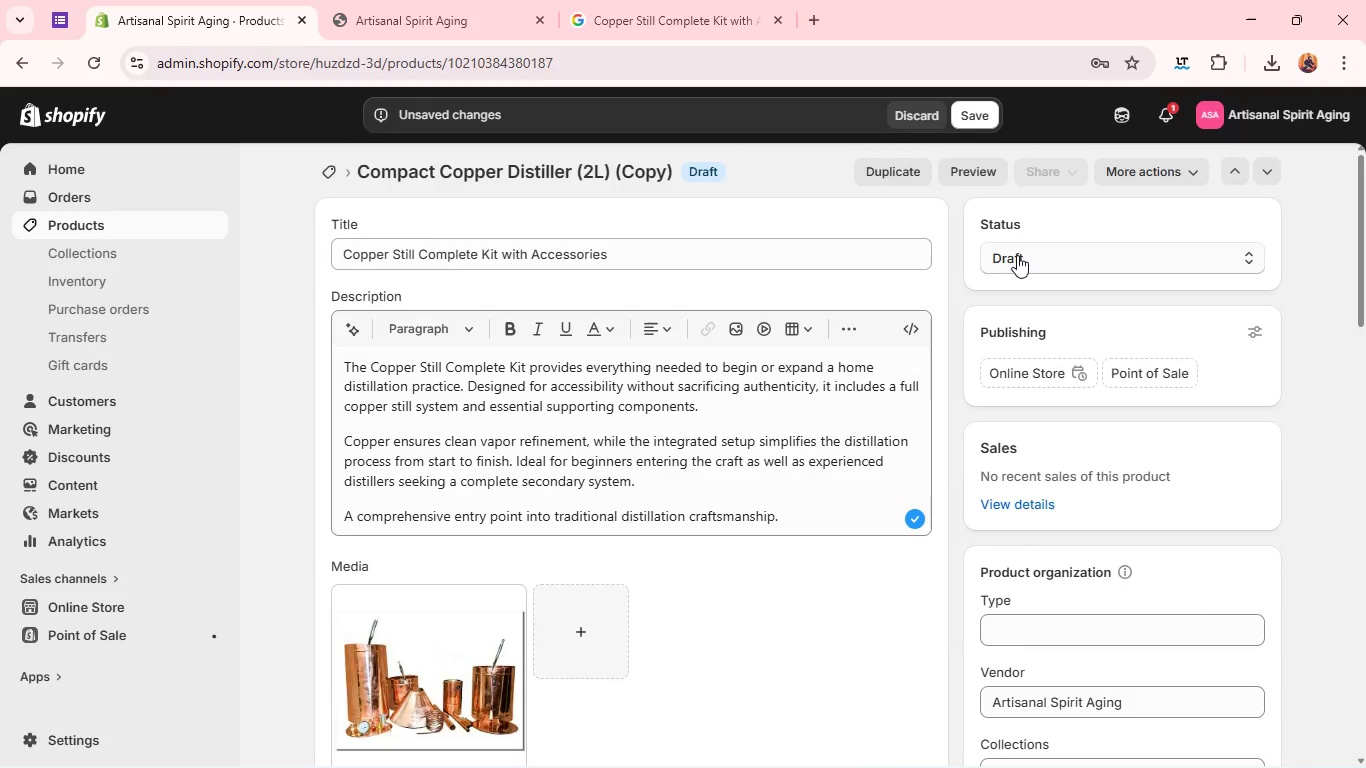 
left_click([1017, 255])
 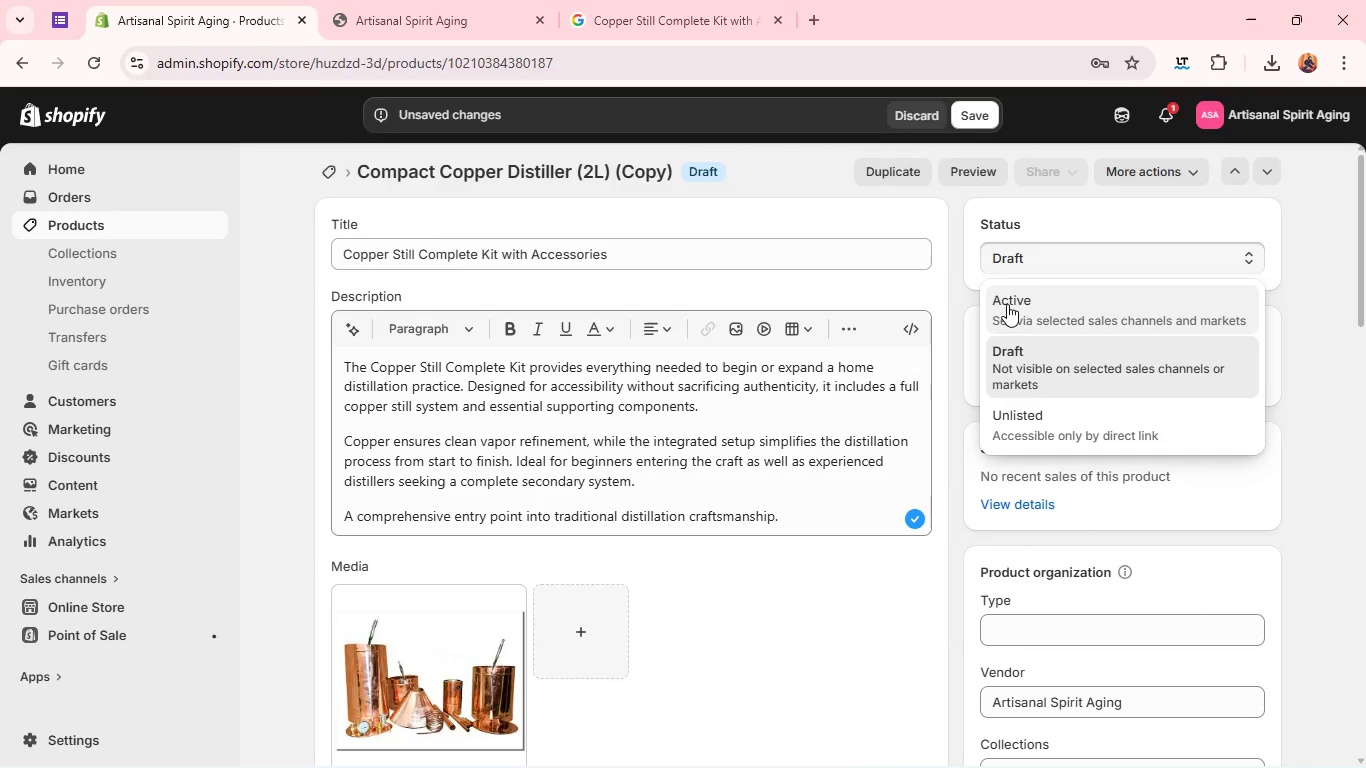 
left_click([1007, 304])
 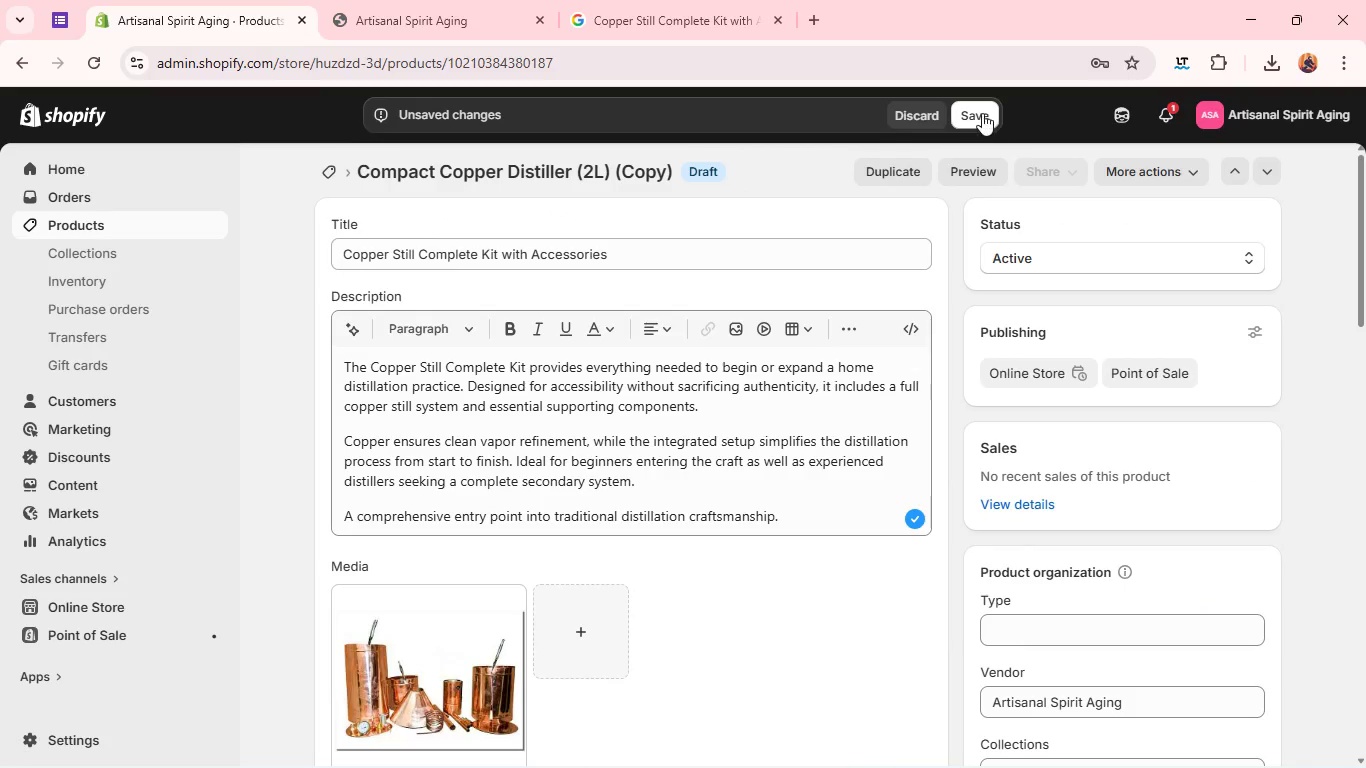 
left_click([982, 112])
 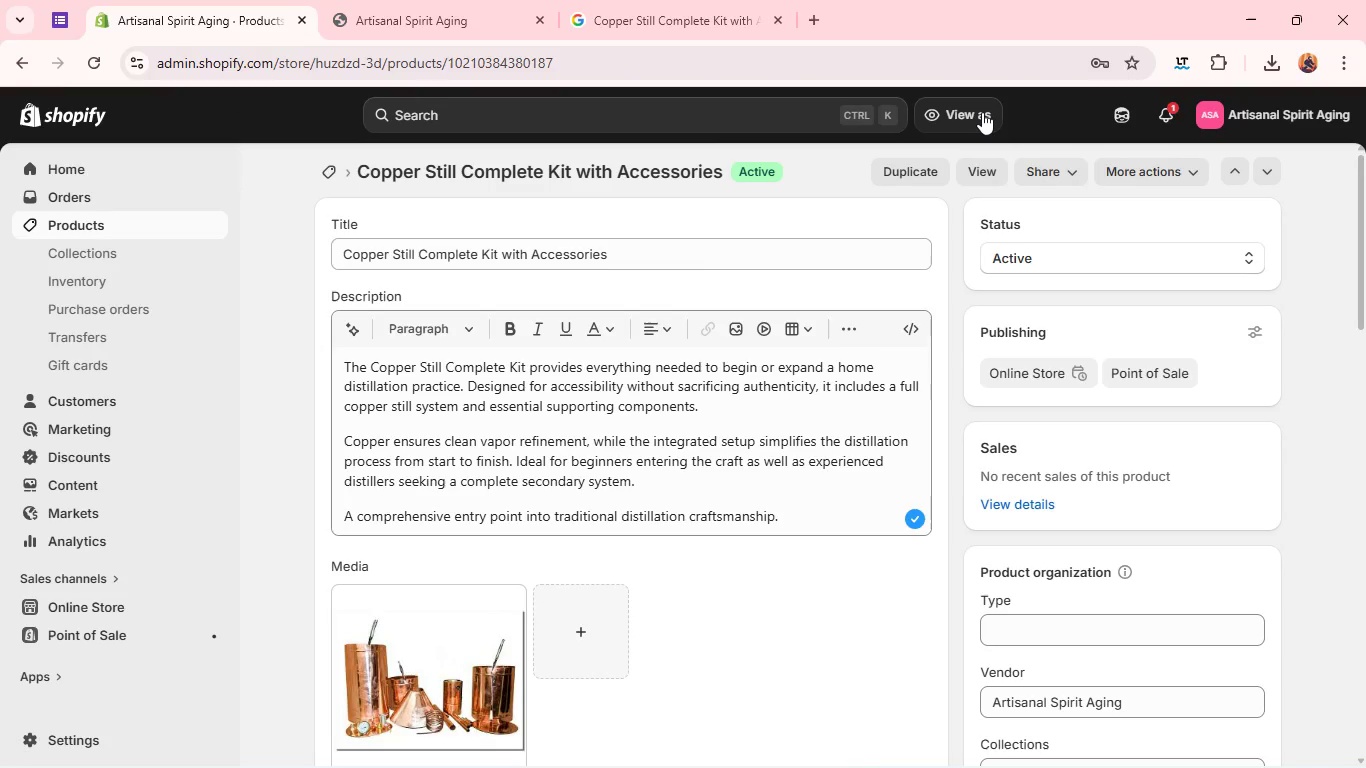 
wait(20.84)
 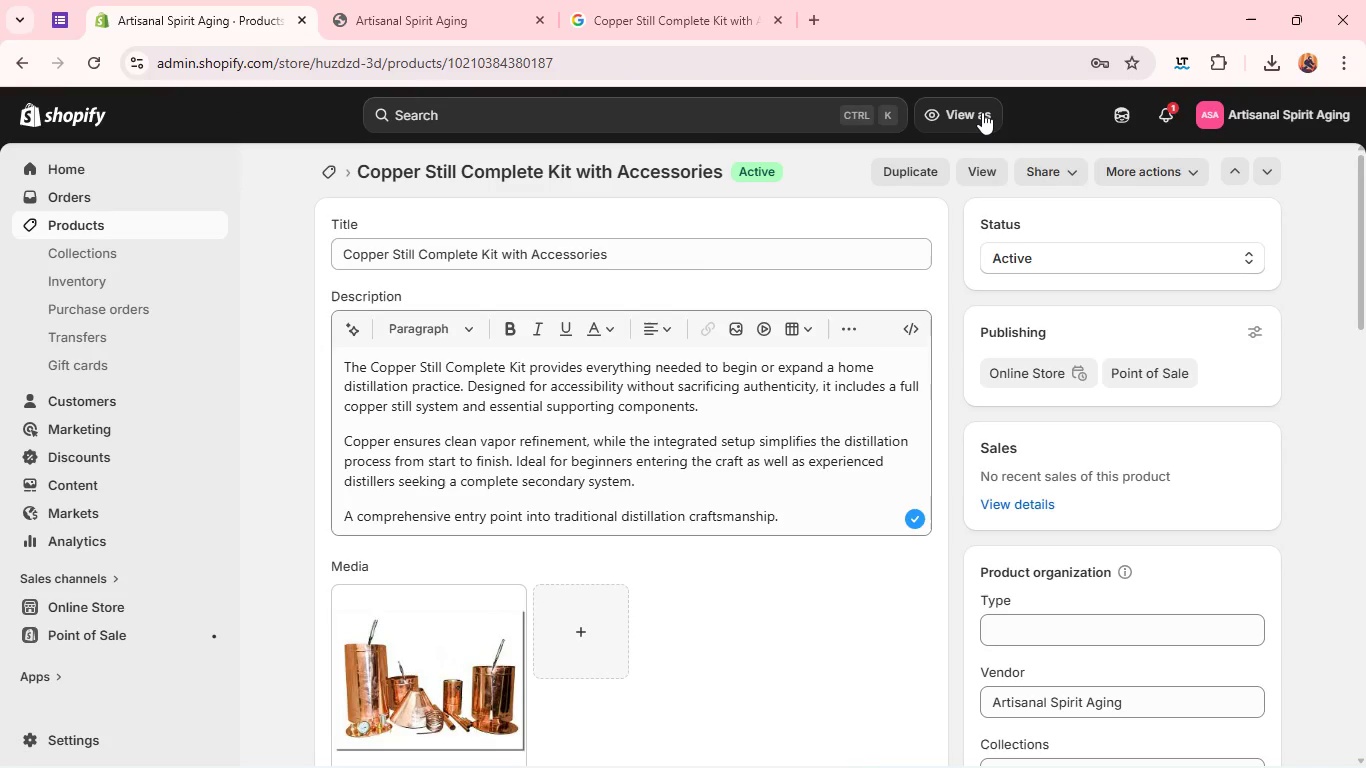 
left_click([107, 221])
 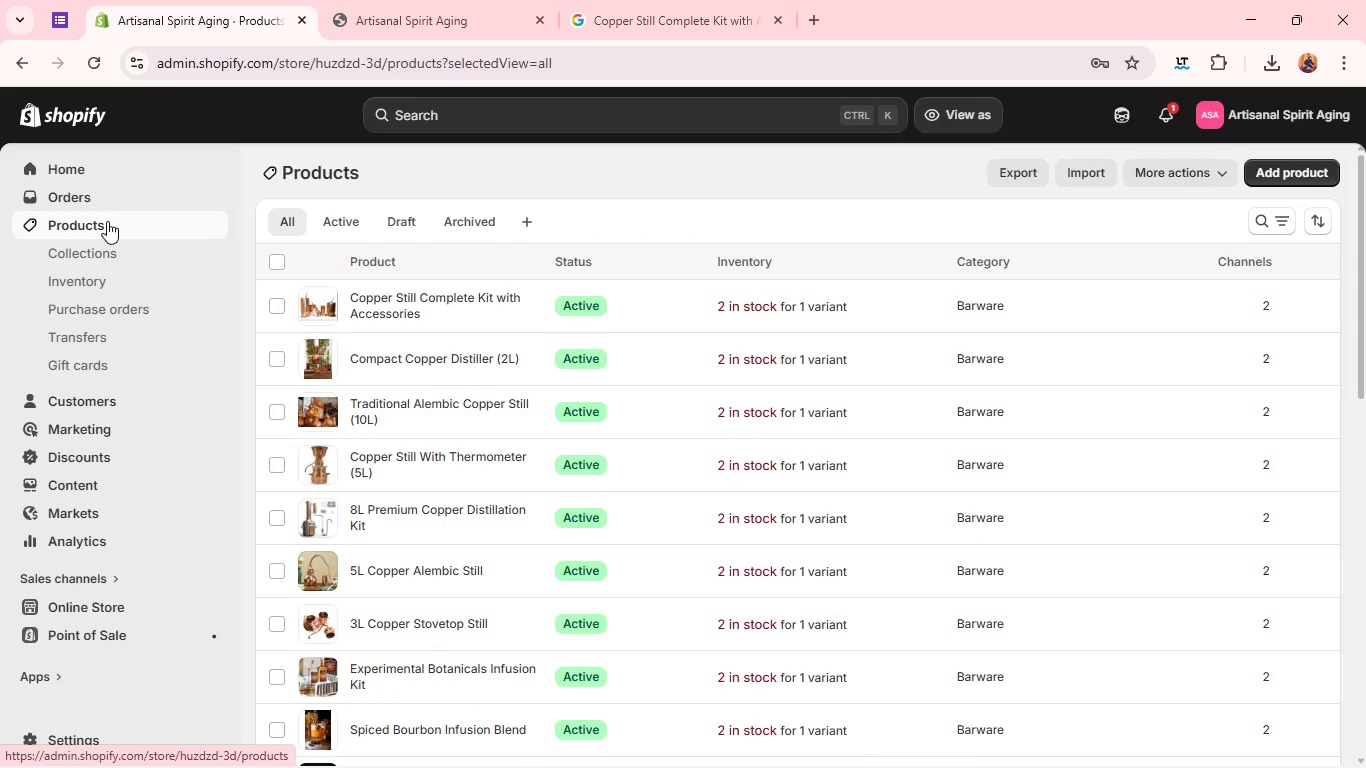 
wait(39.53)
 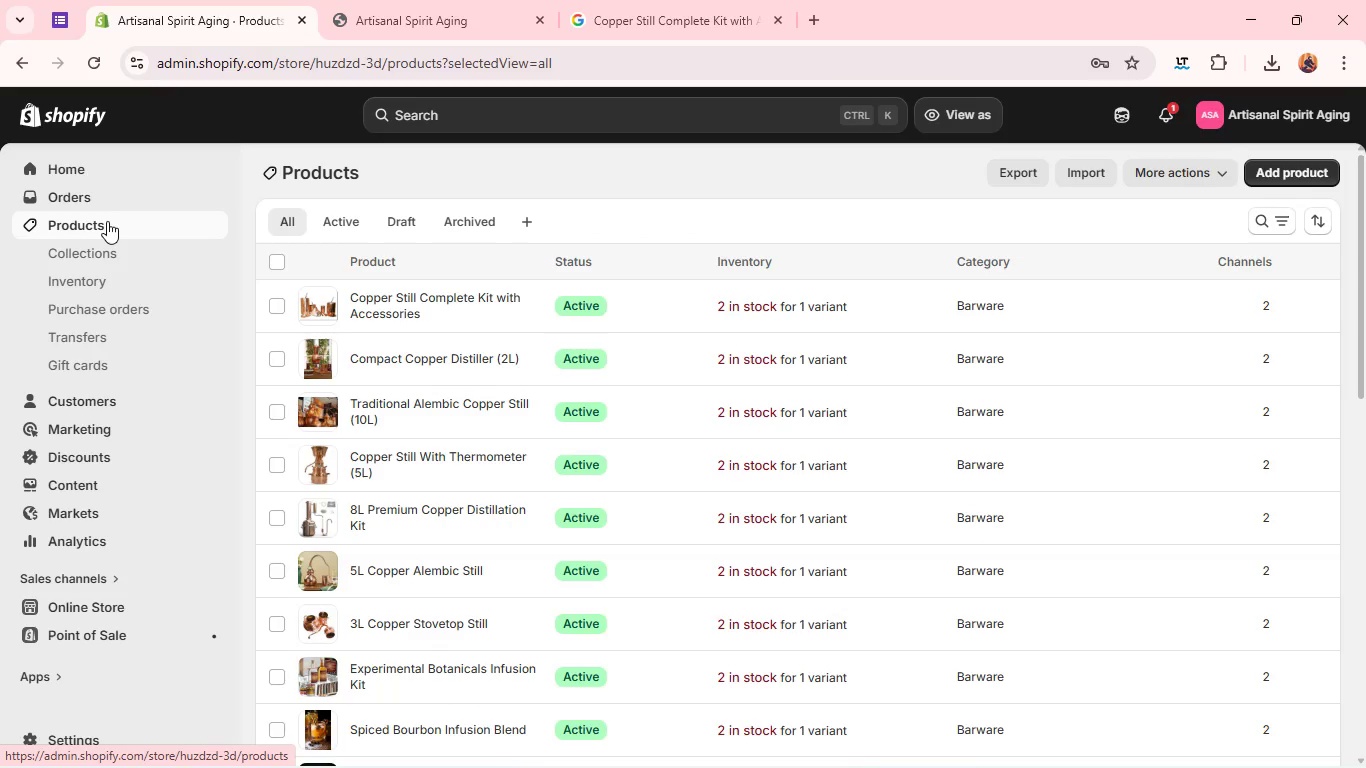 
left_click([274, 265])
 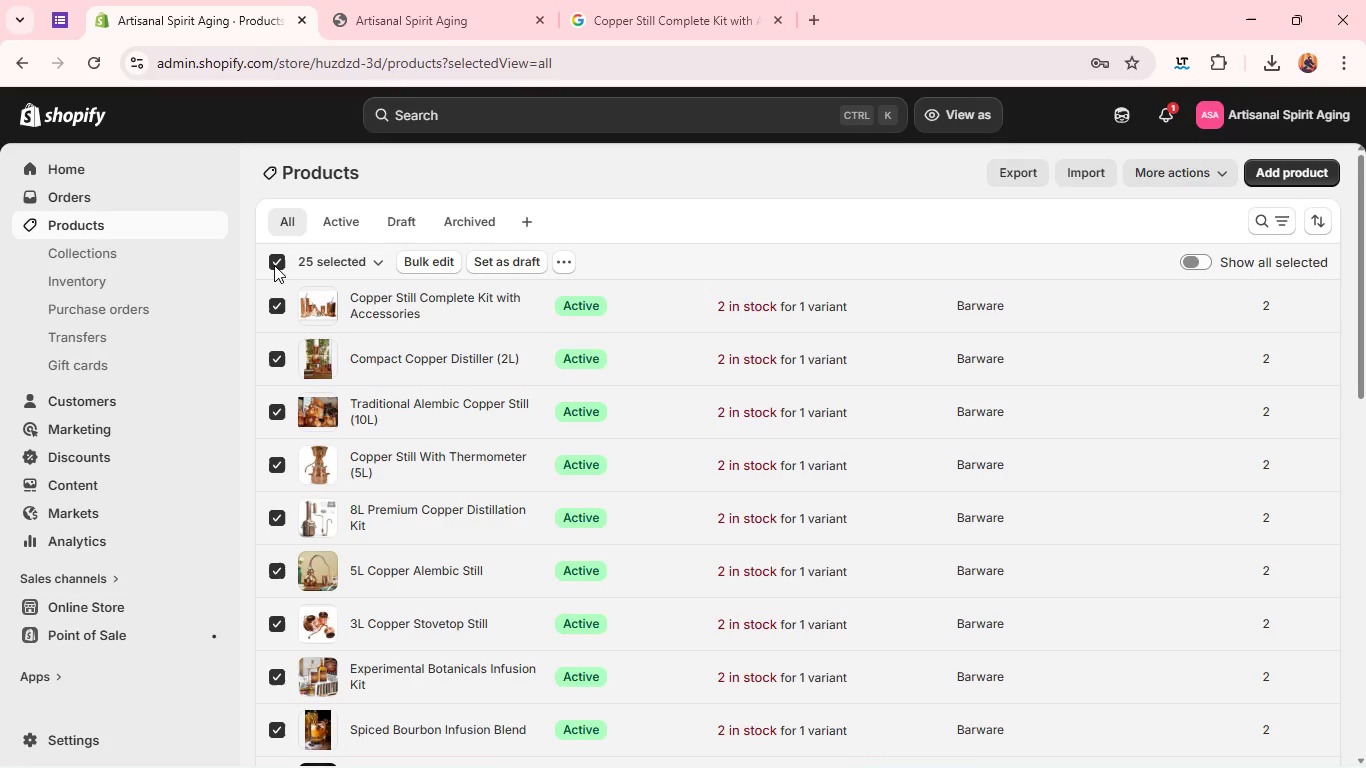 
wait(41.02)
 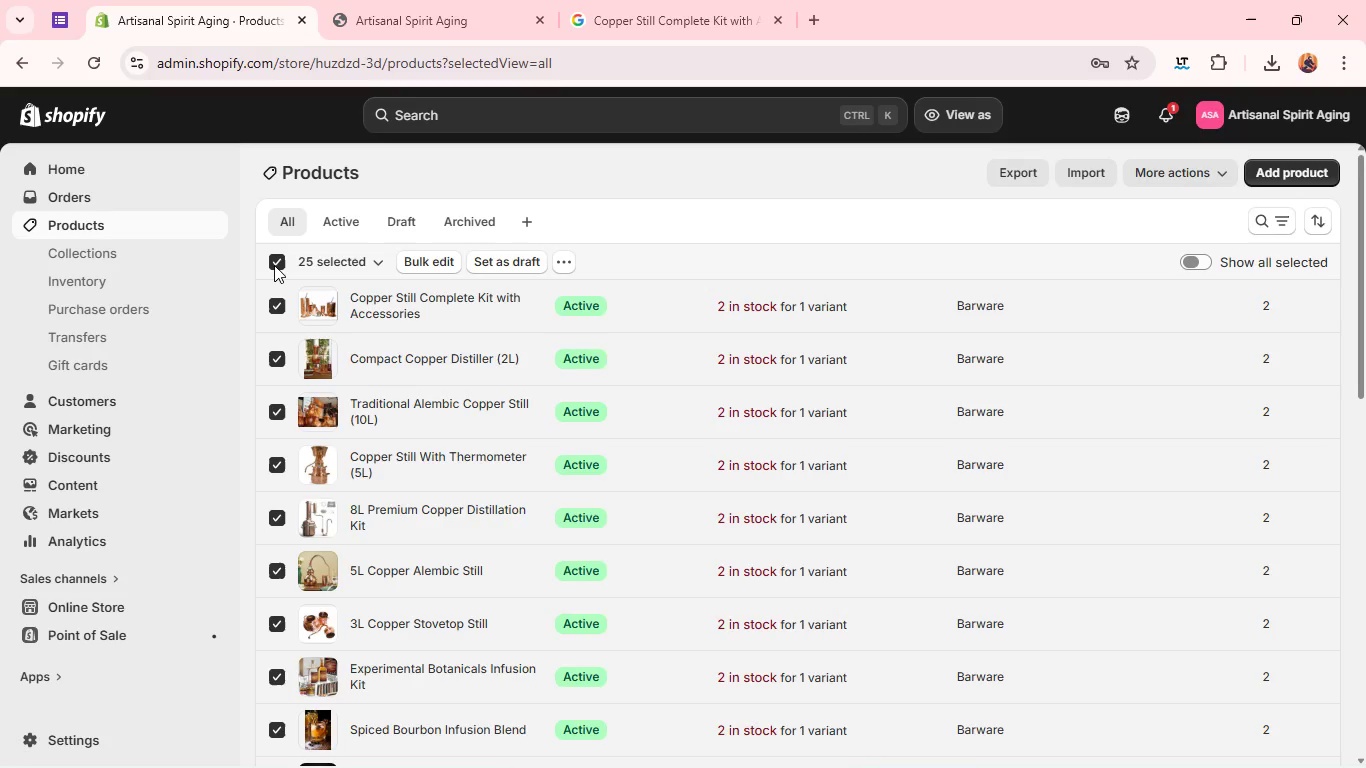 
left_click([1030, 167])
 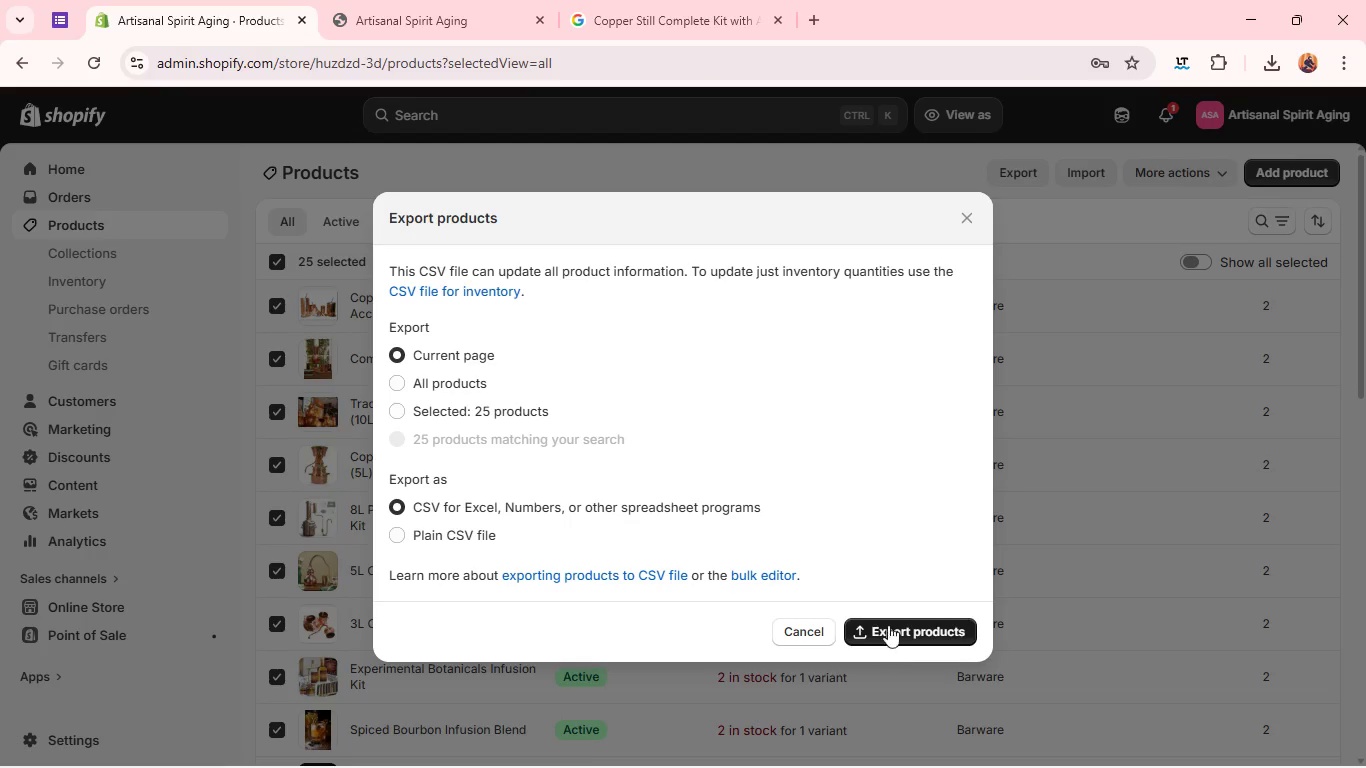 
left_click([890, 624])
 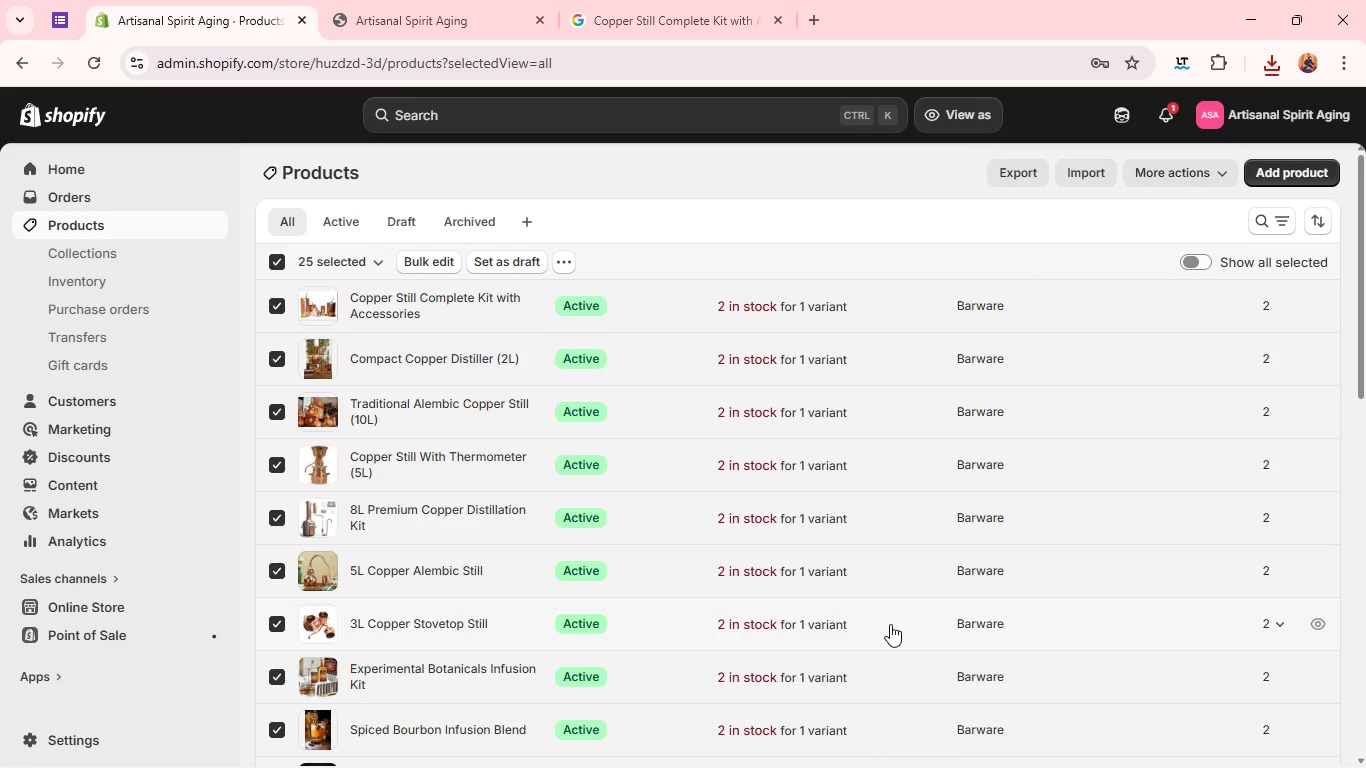 
wait(23.31)
 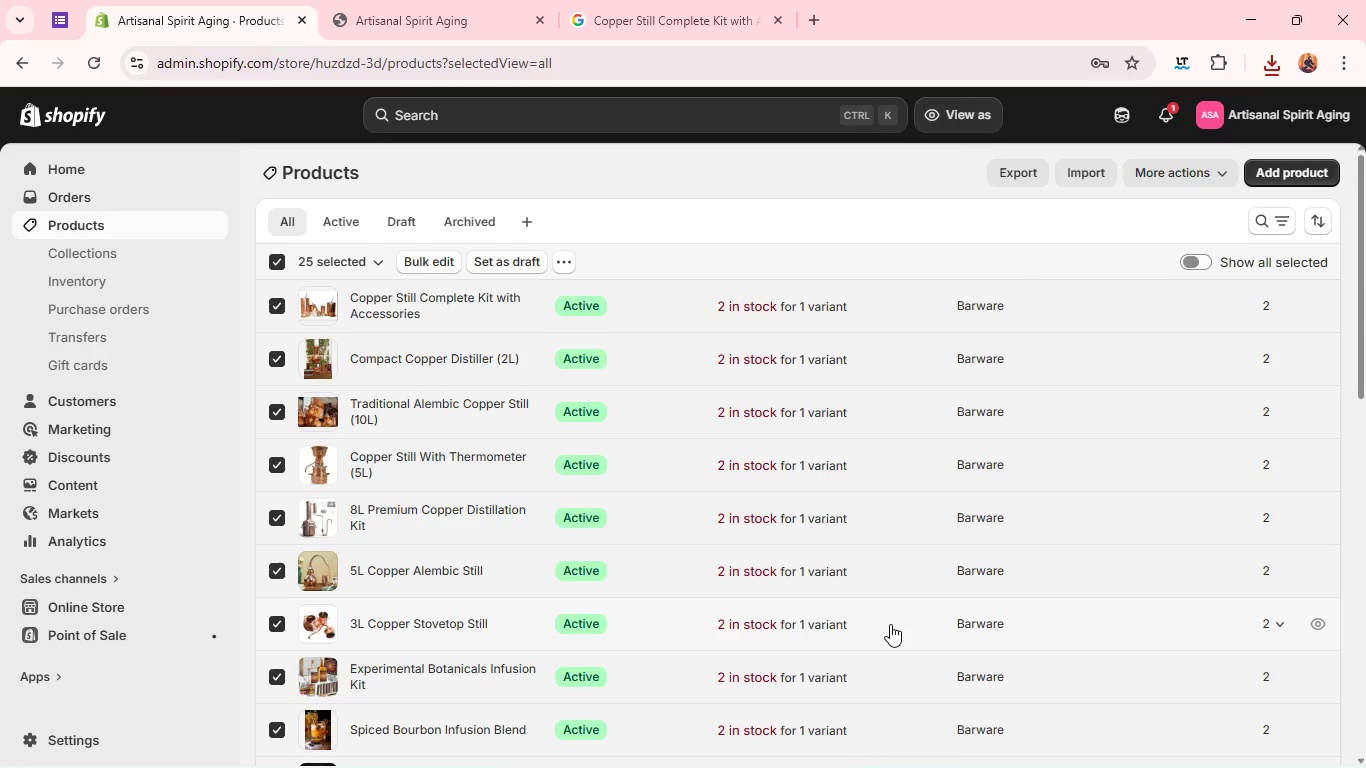 
left_click([80, 254])
 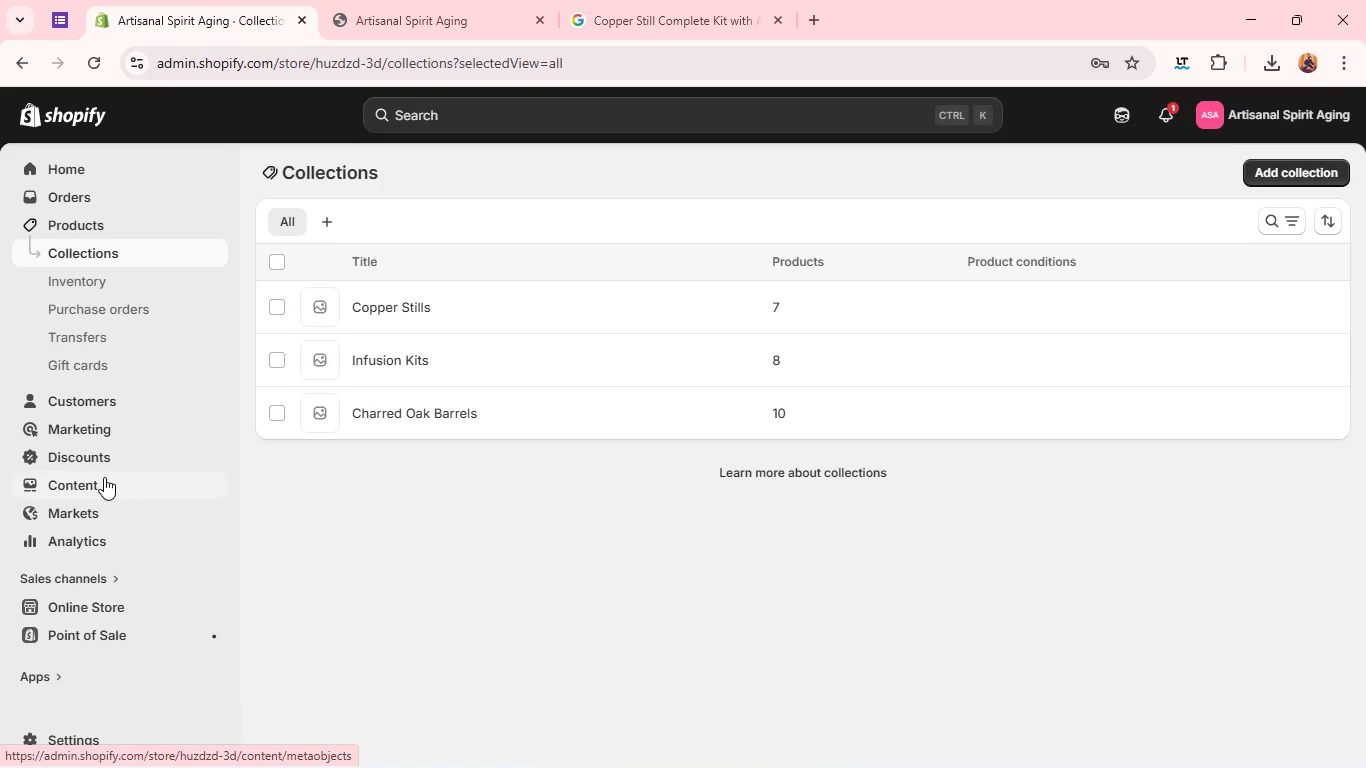 
wait(77.0)
 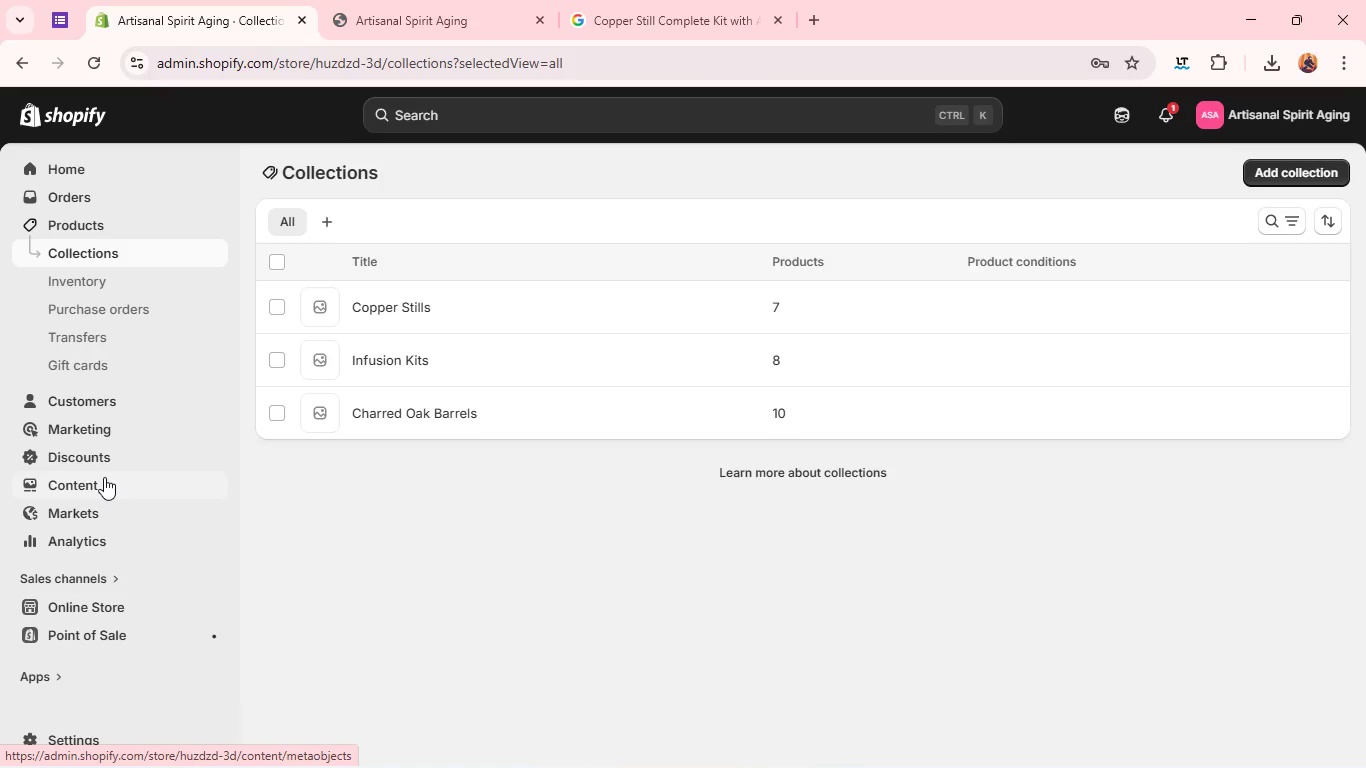 
left_click([381, 369])
 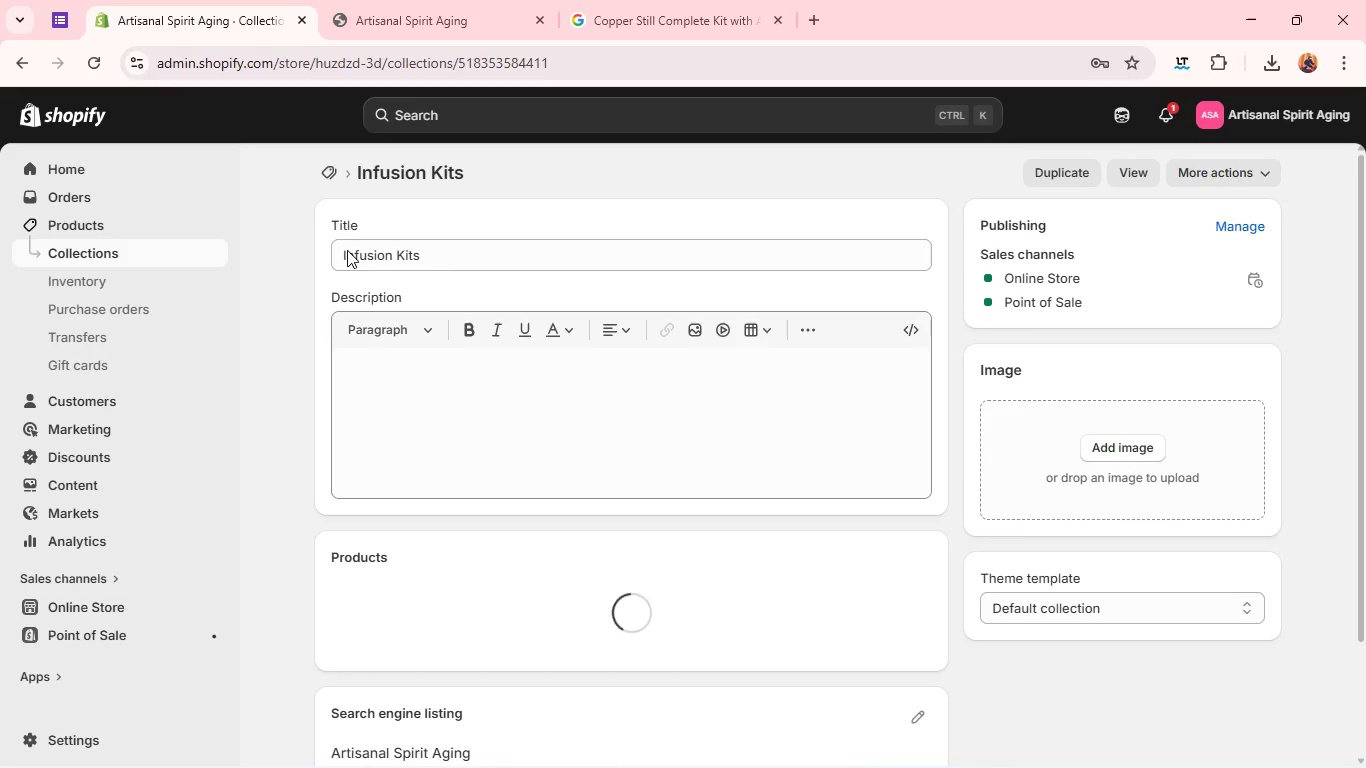 
left_click([345, 252])
 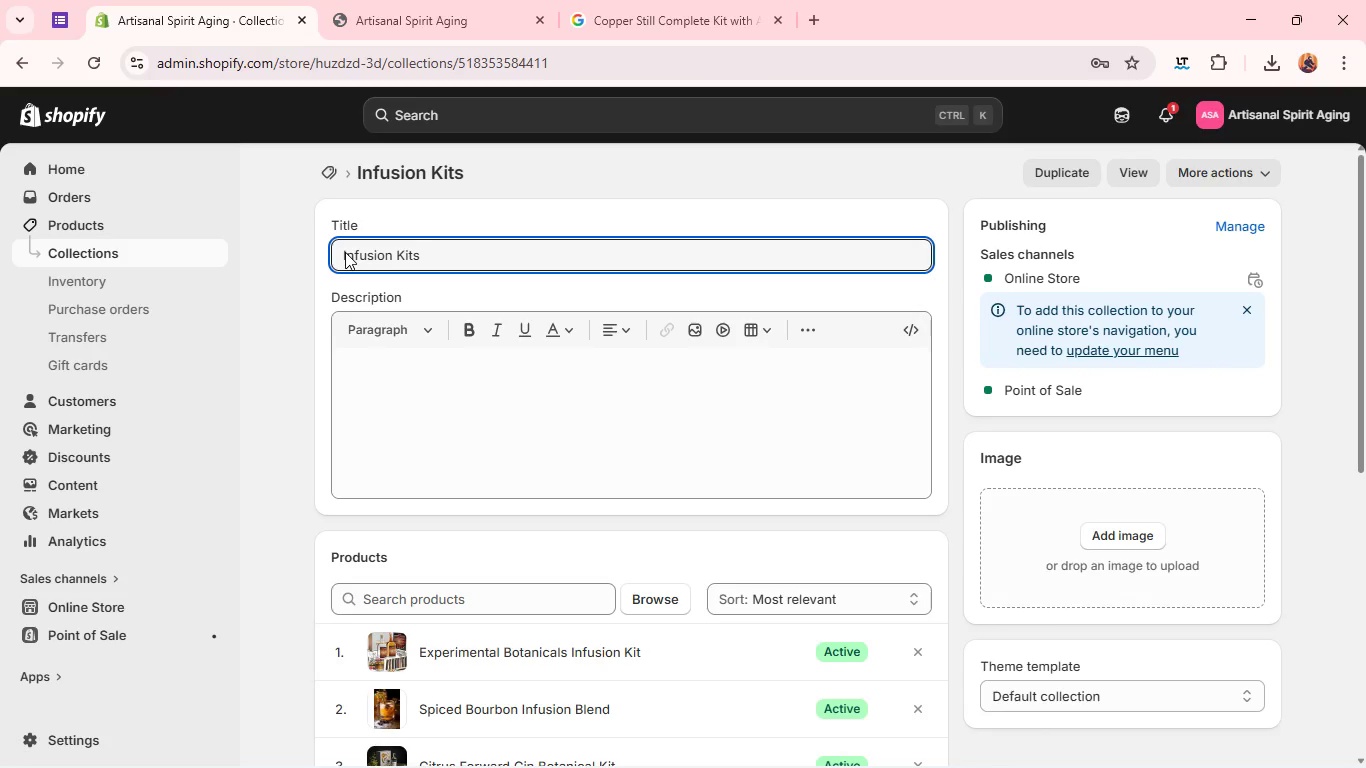 
key(ArrowLeft)
 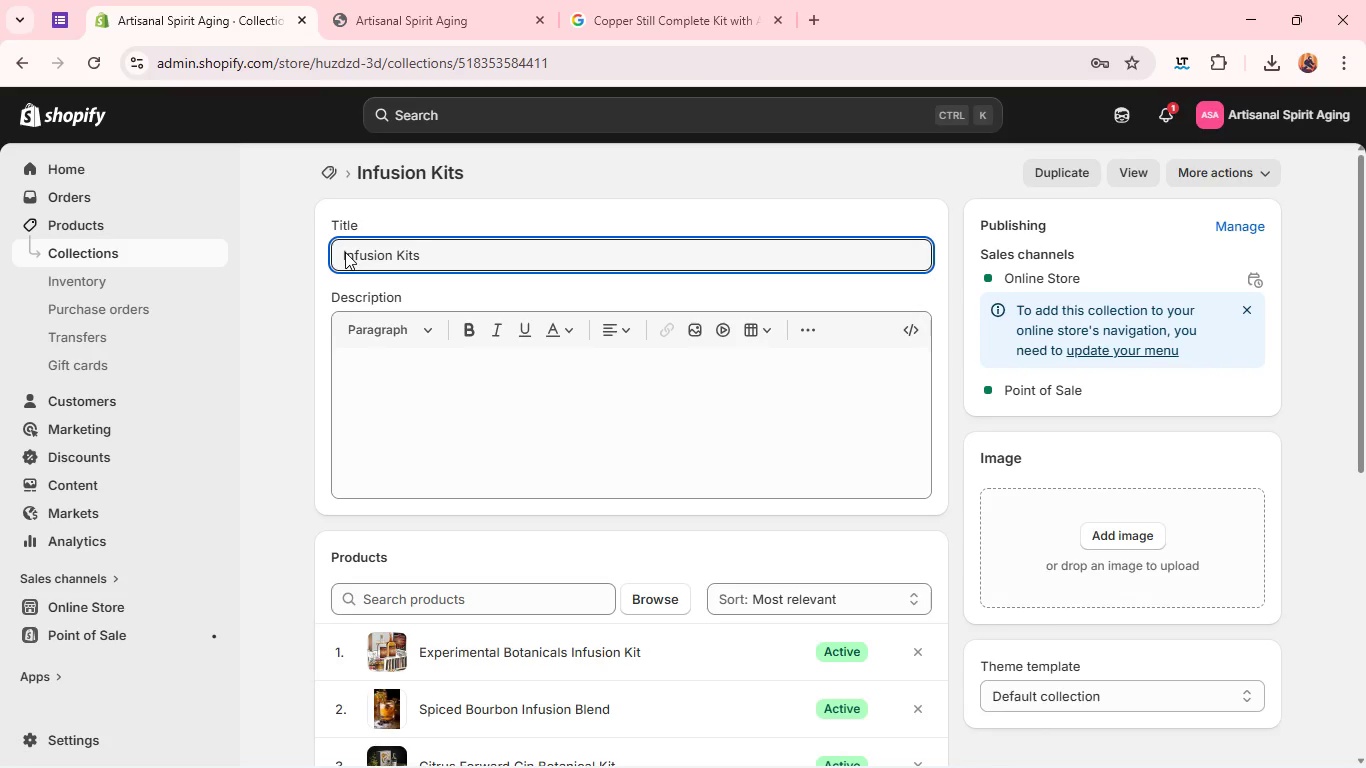 
type(Bot)
 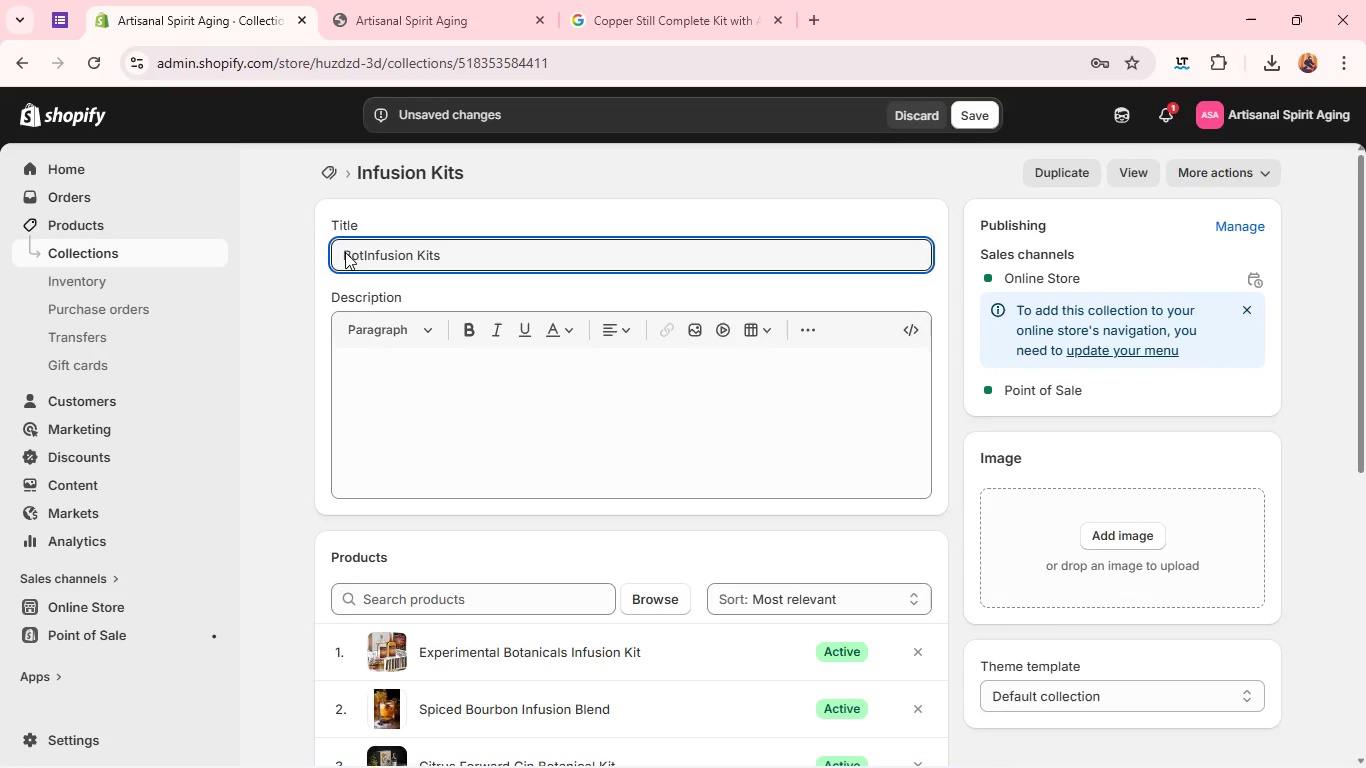 
type(anical )
 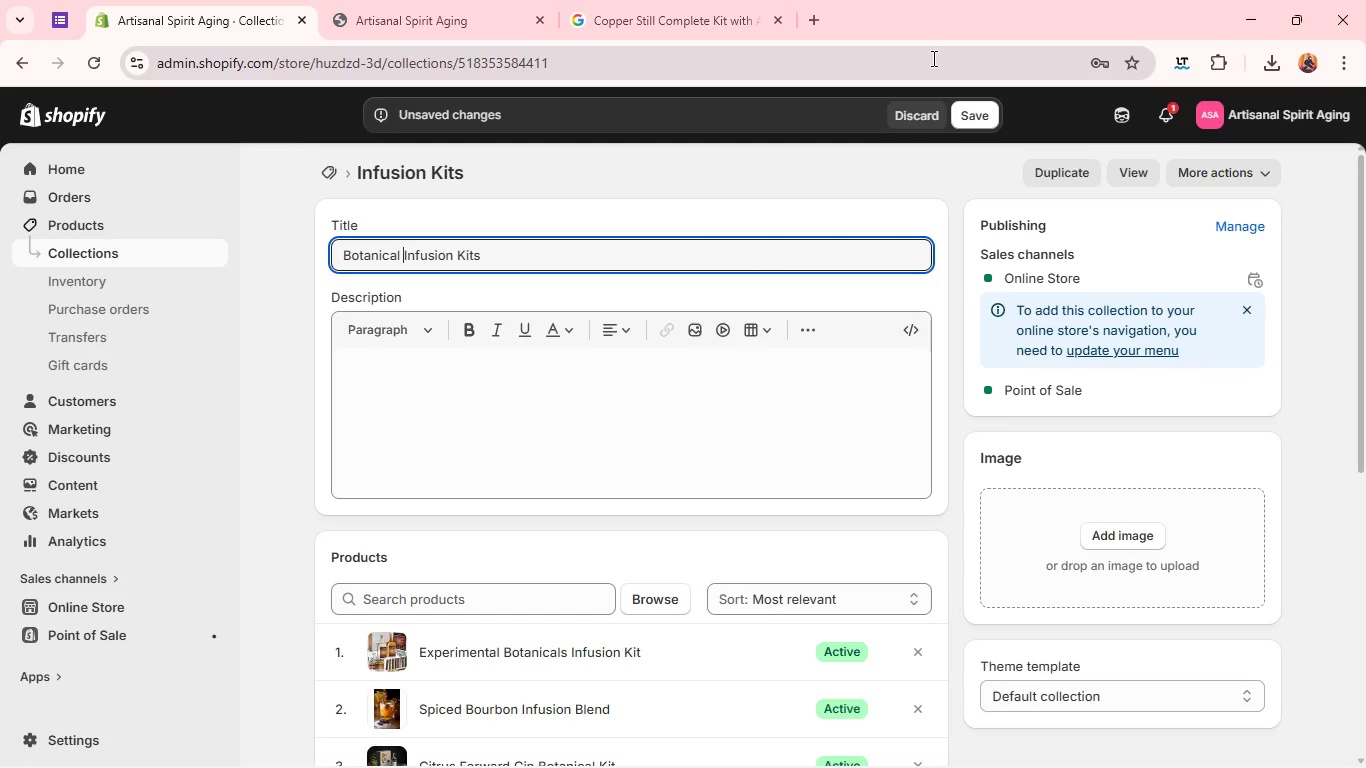 
wait(6.14)
 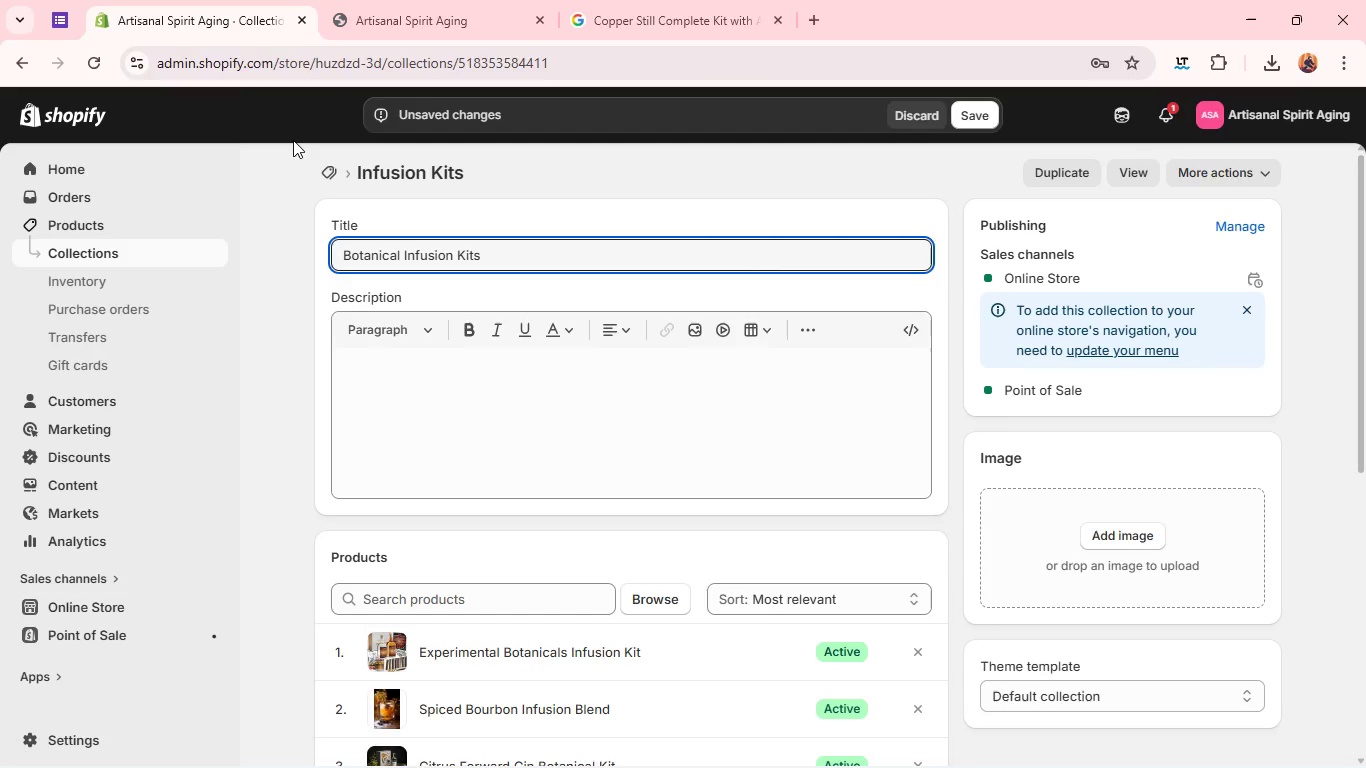 
left_click([984, 109])
 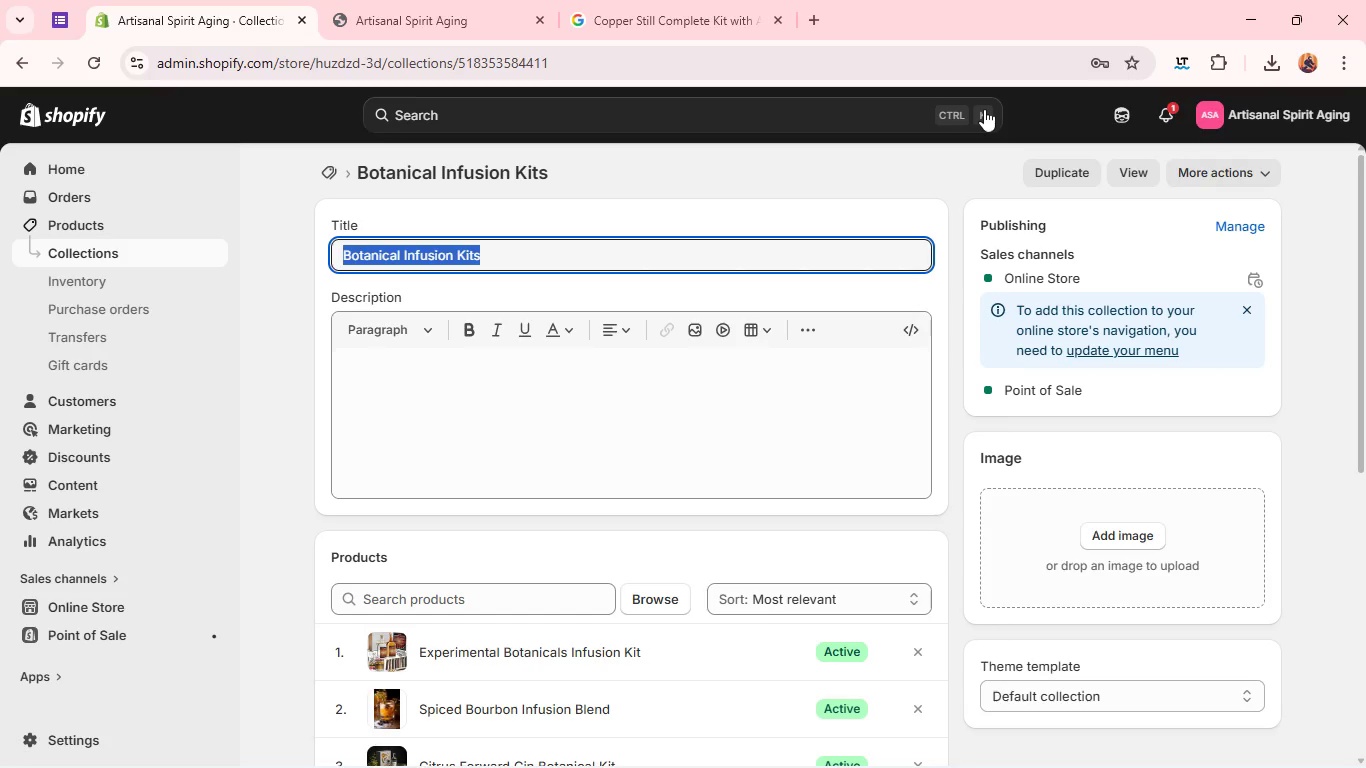 
wait(16.69)
 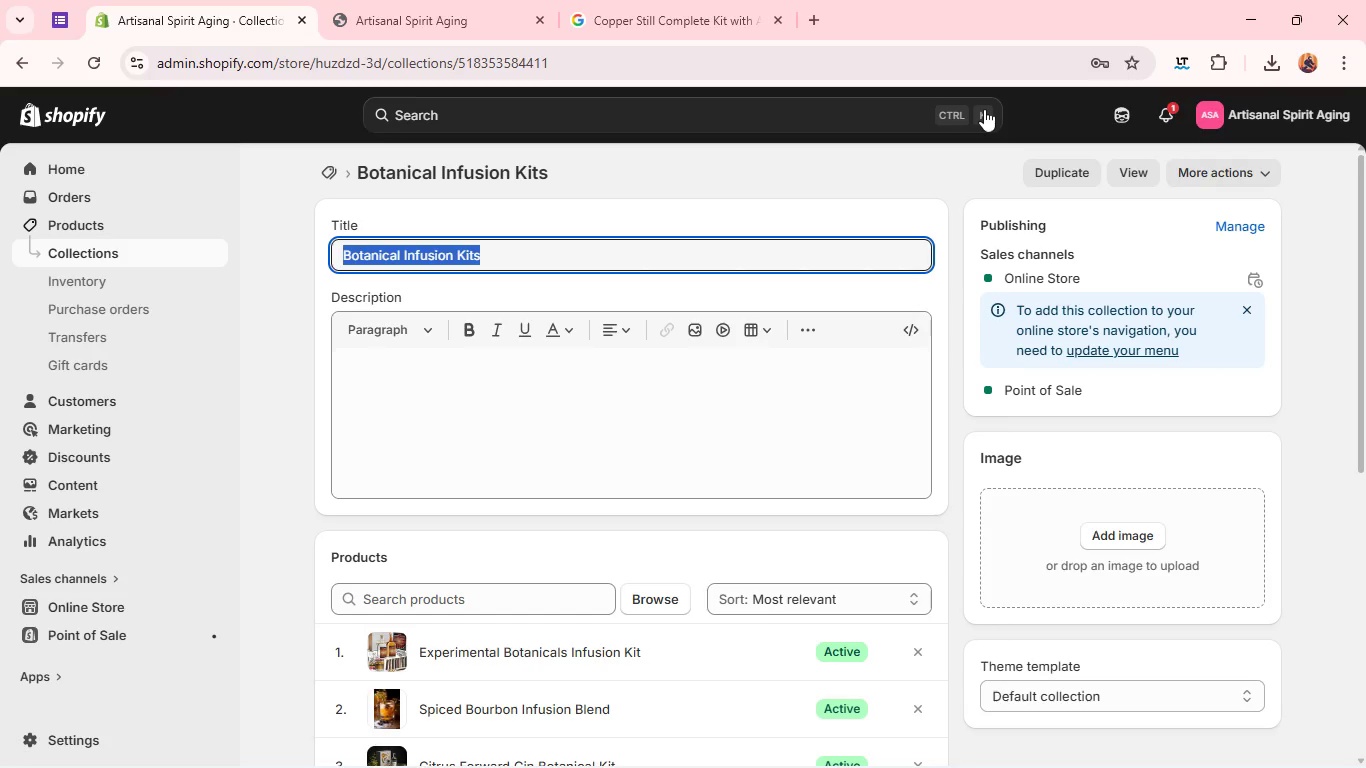 
left_click([104, 593])
 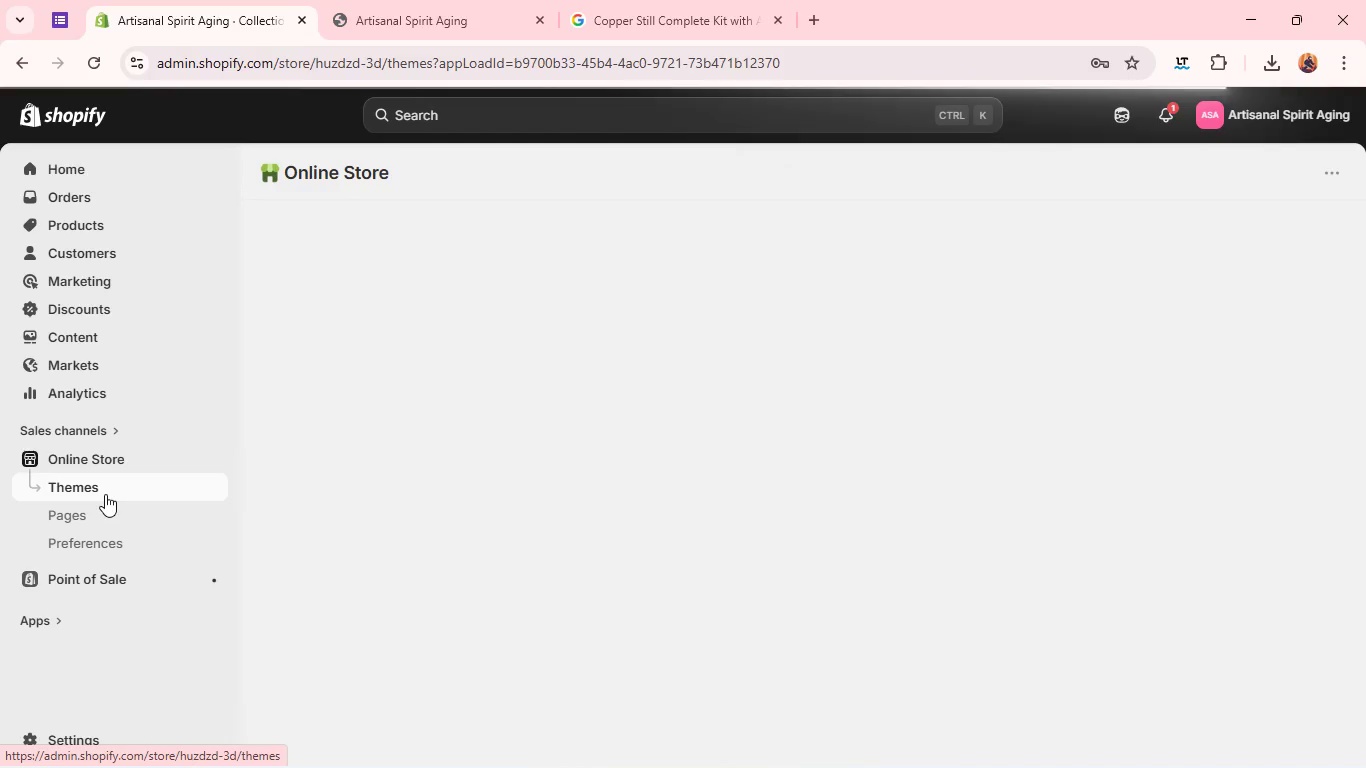 
wait(12.23)
 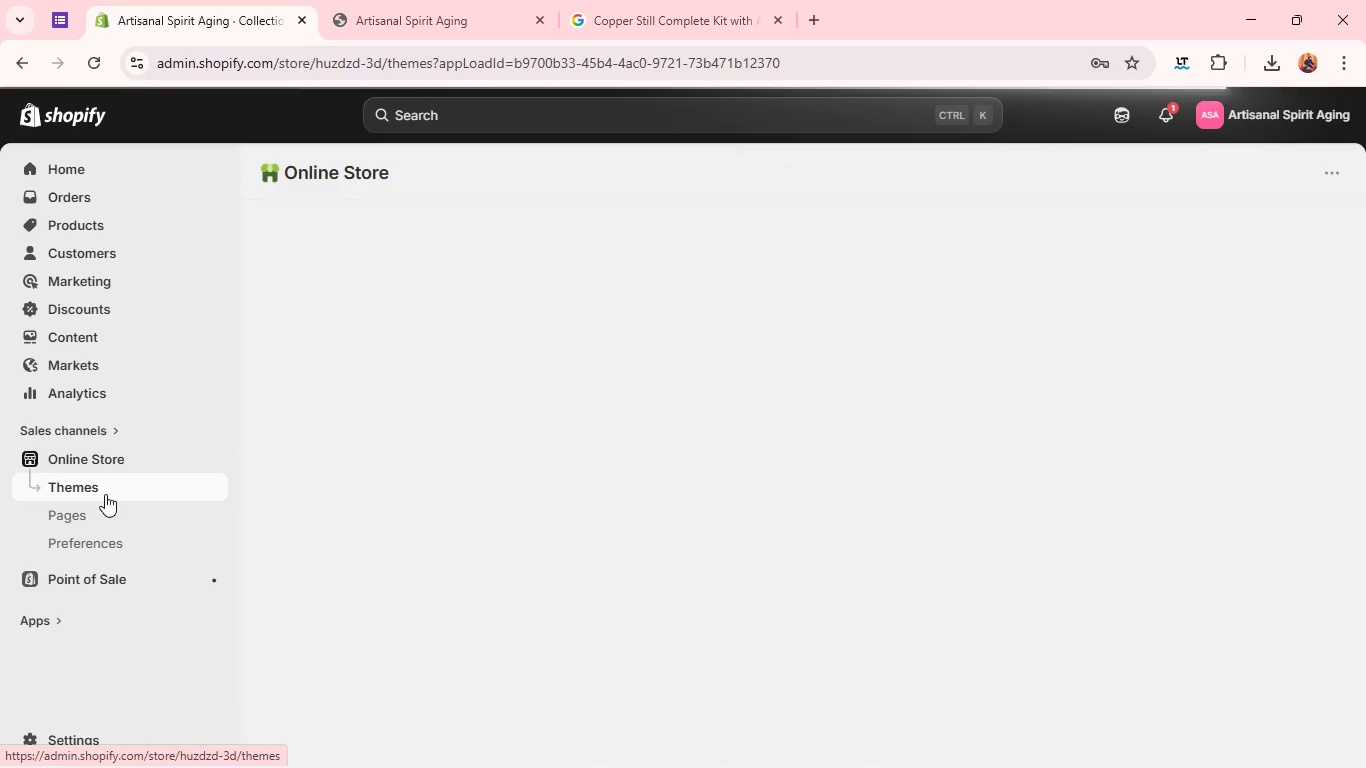 
mouse_move([552, 580])
 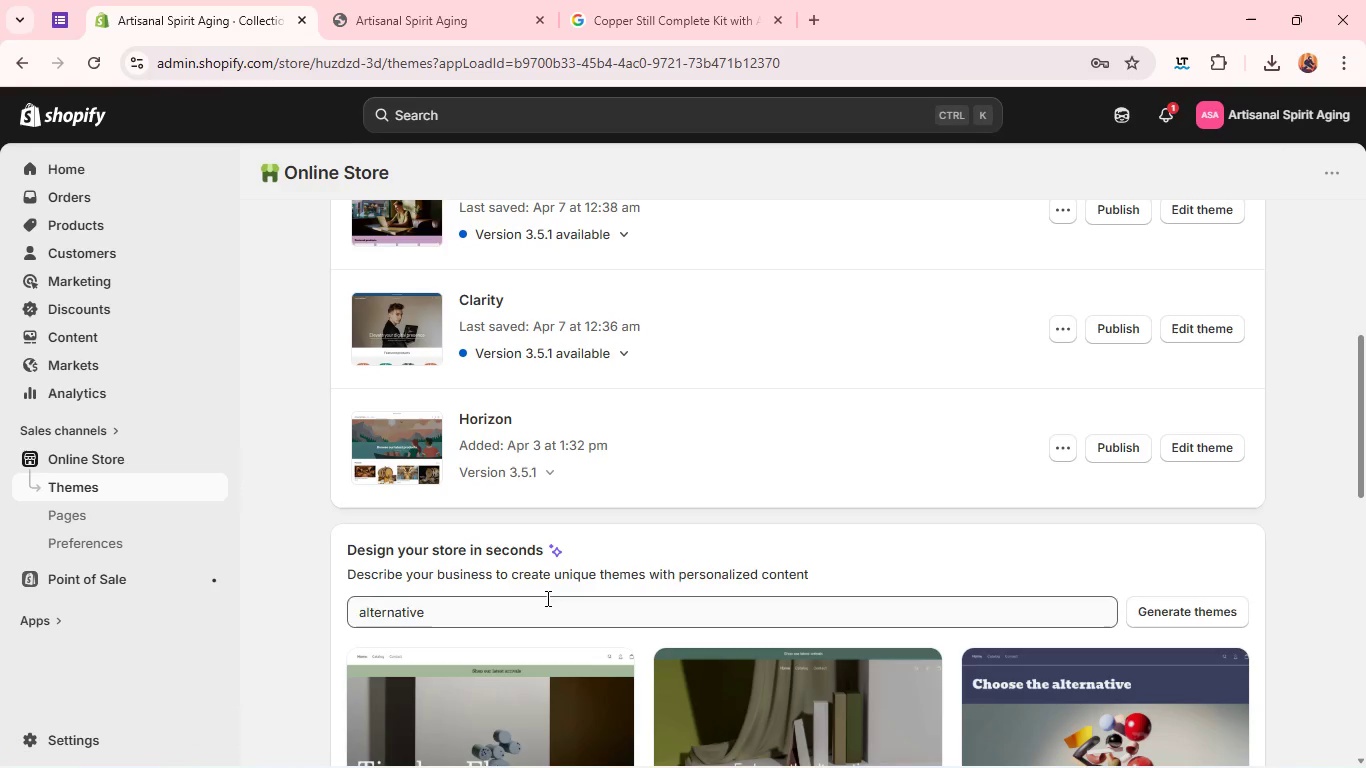 
double_click([546, 598])
 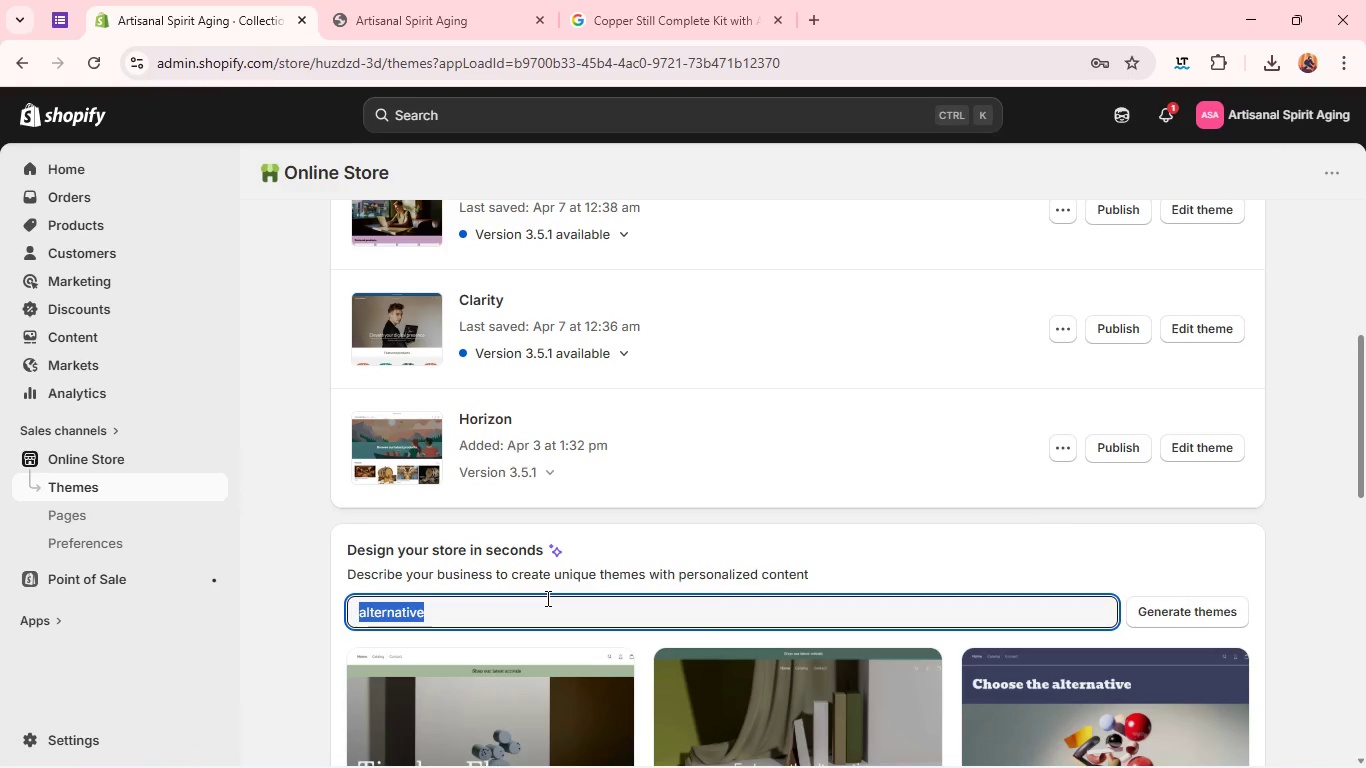 
triple_click([546, 598])
 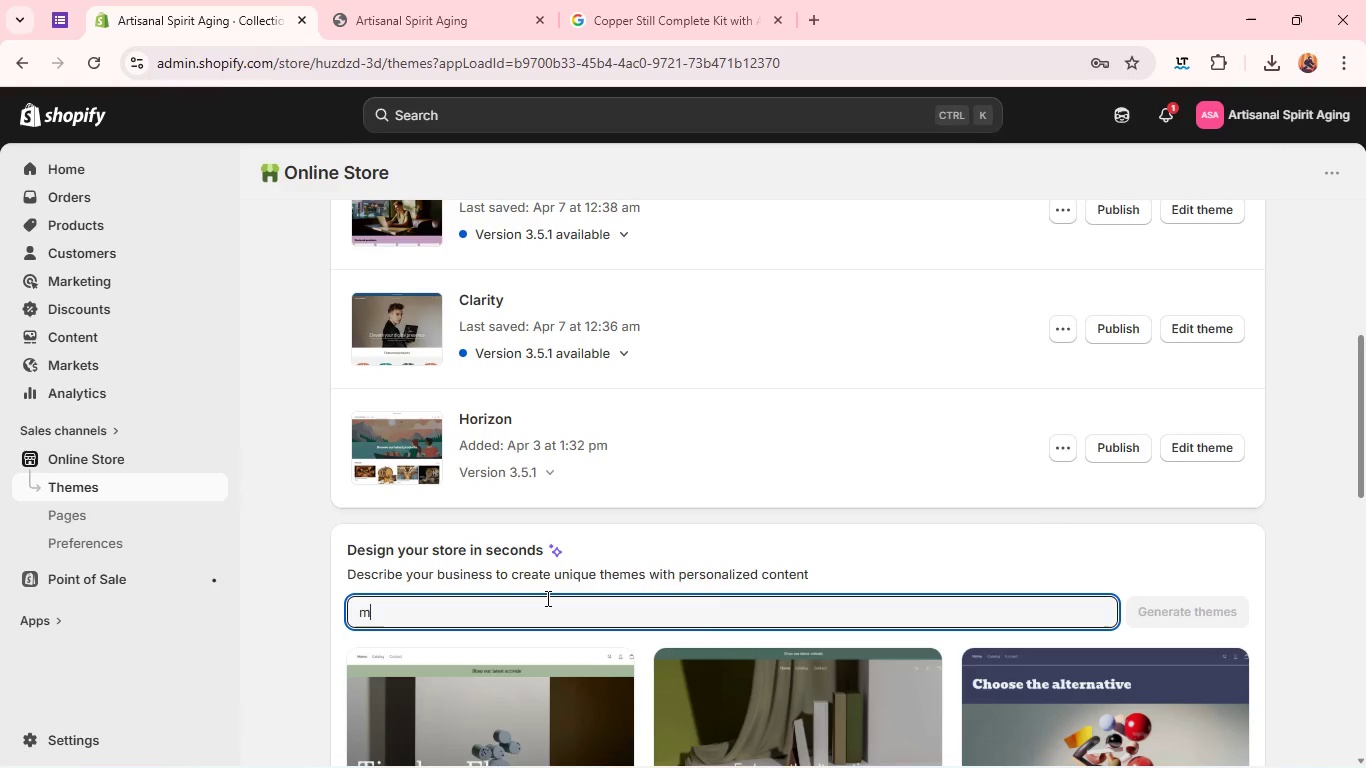 
type(modern distillery)
 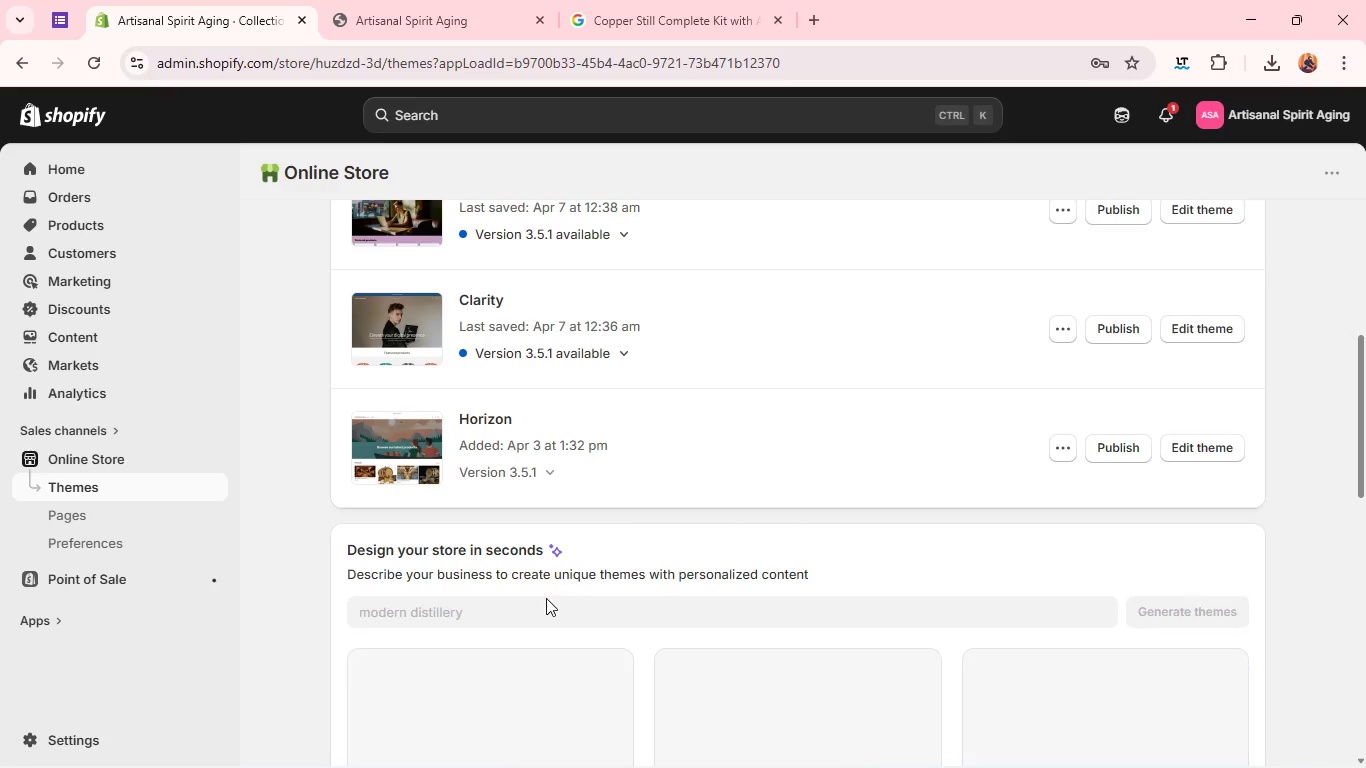 
key(Enter)
 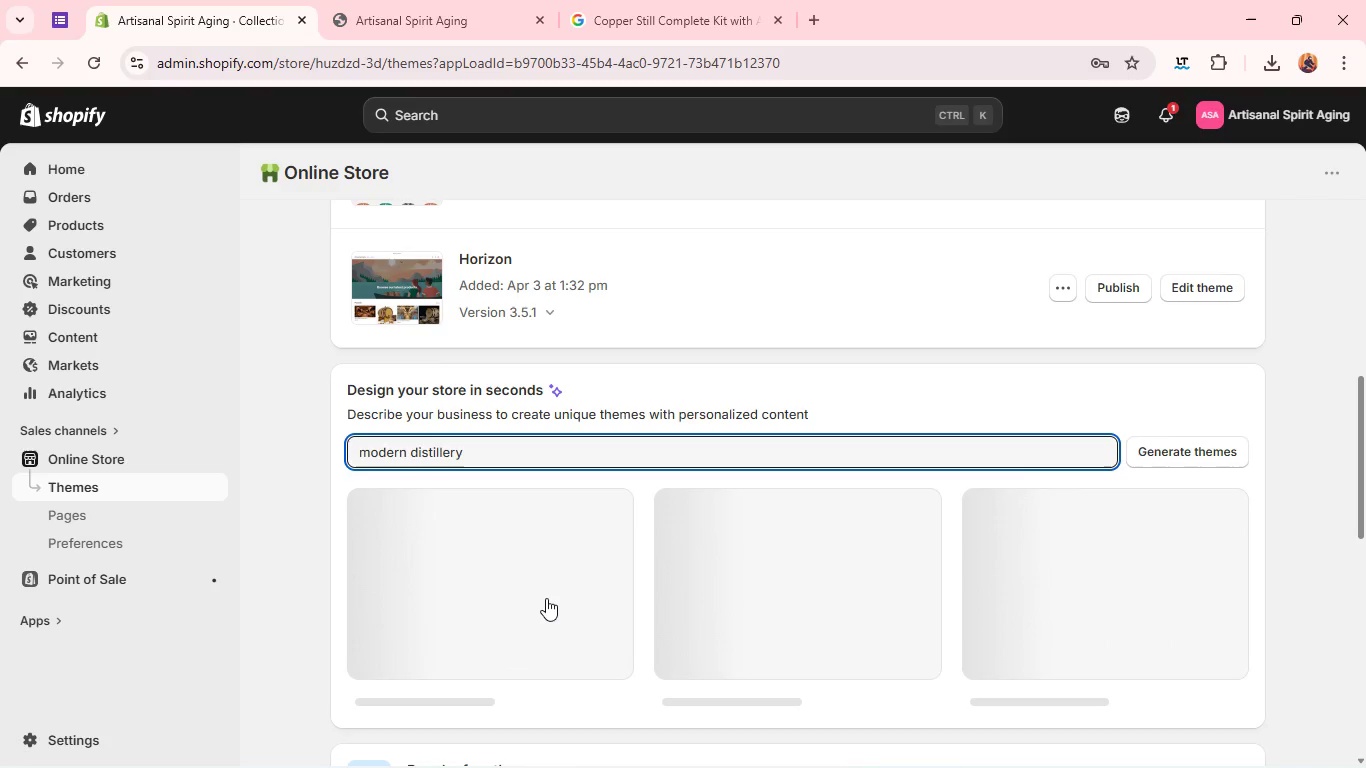 
wait(12.95)
 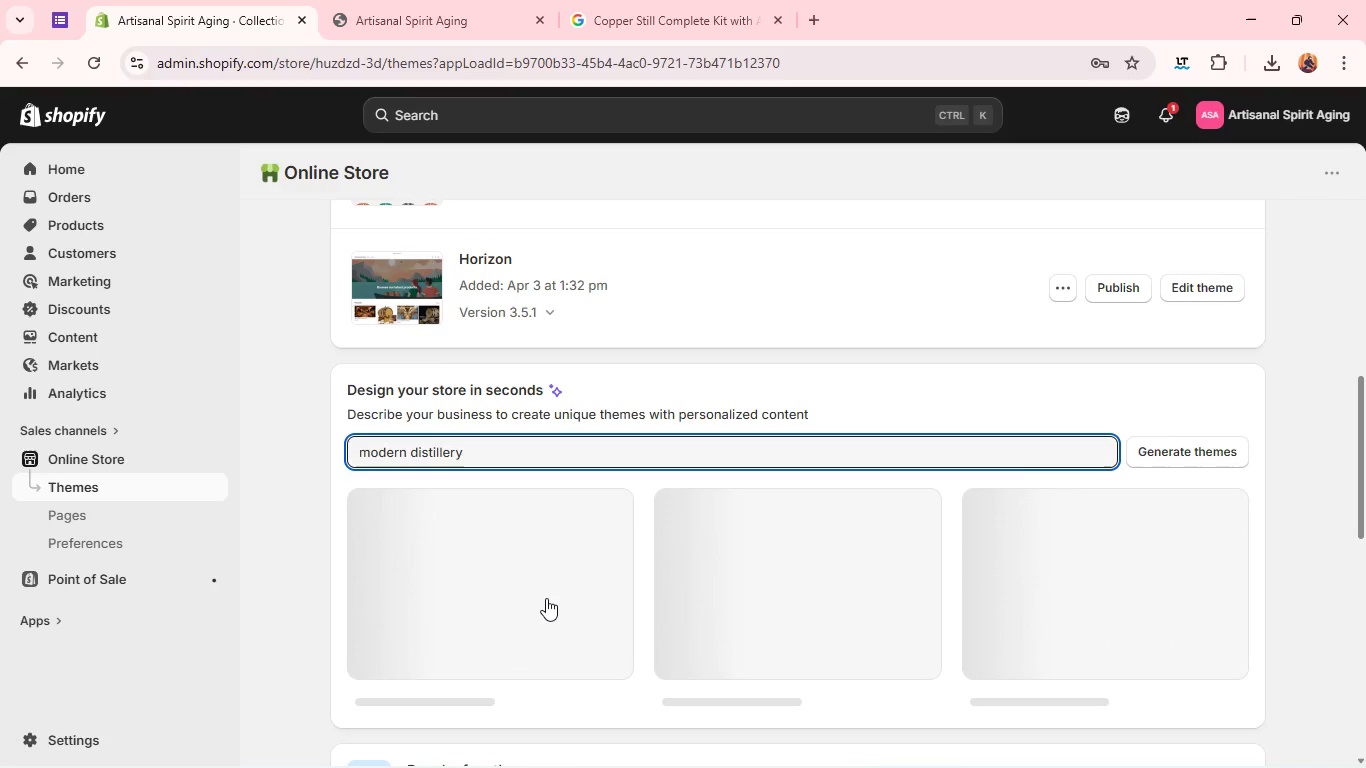 
mouse_move([1052, 659])
 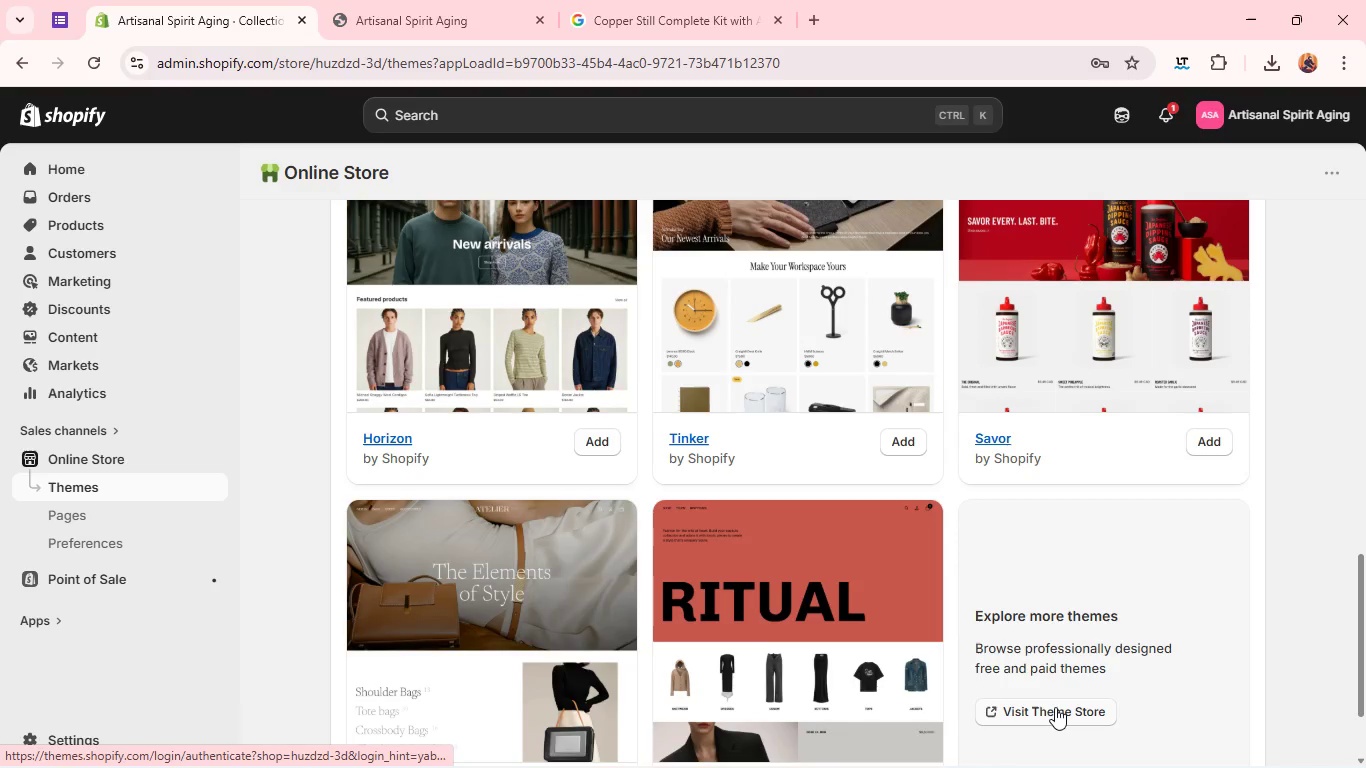 
left_click([1055, 707])
 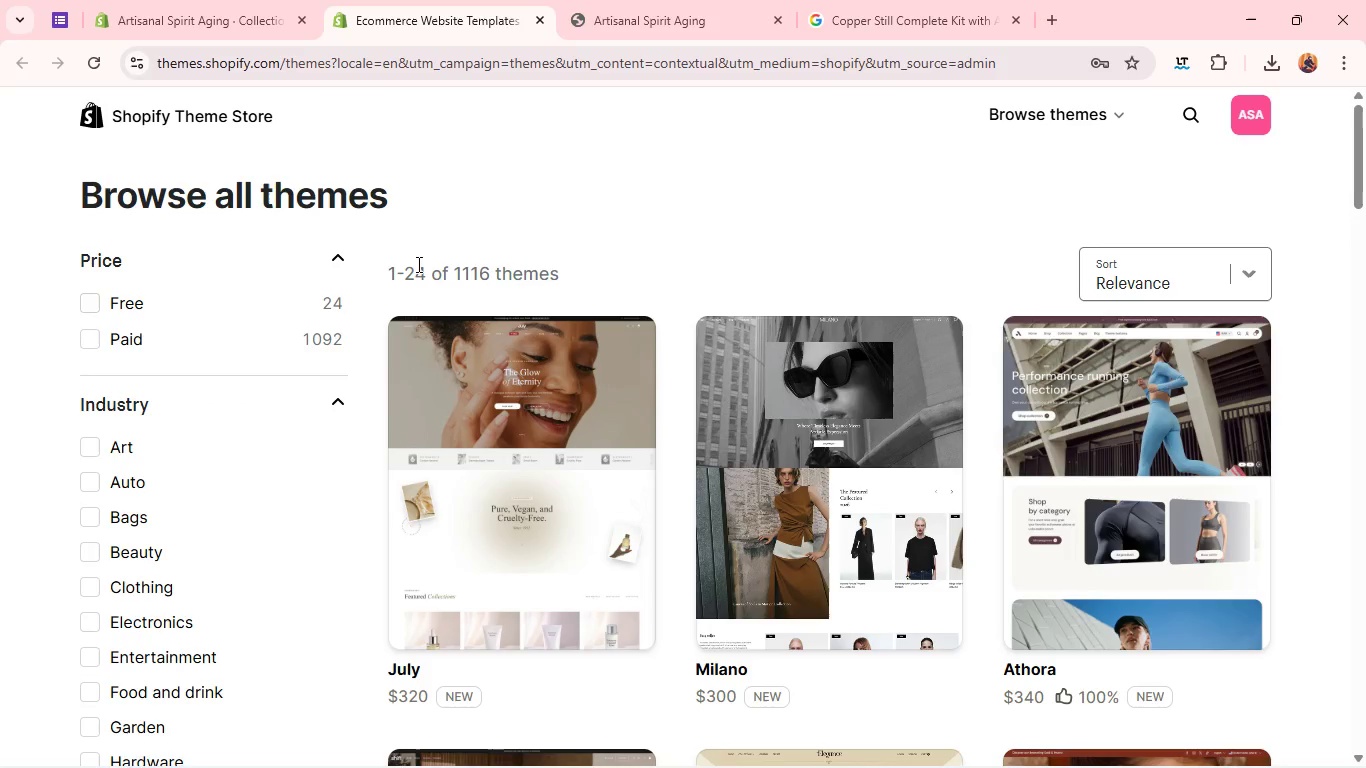 
wait(7.12)
 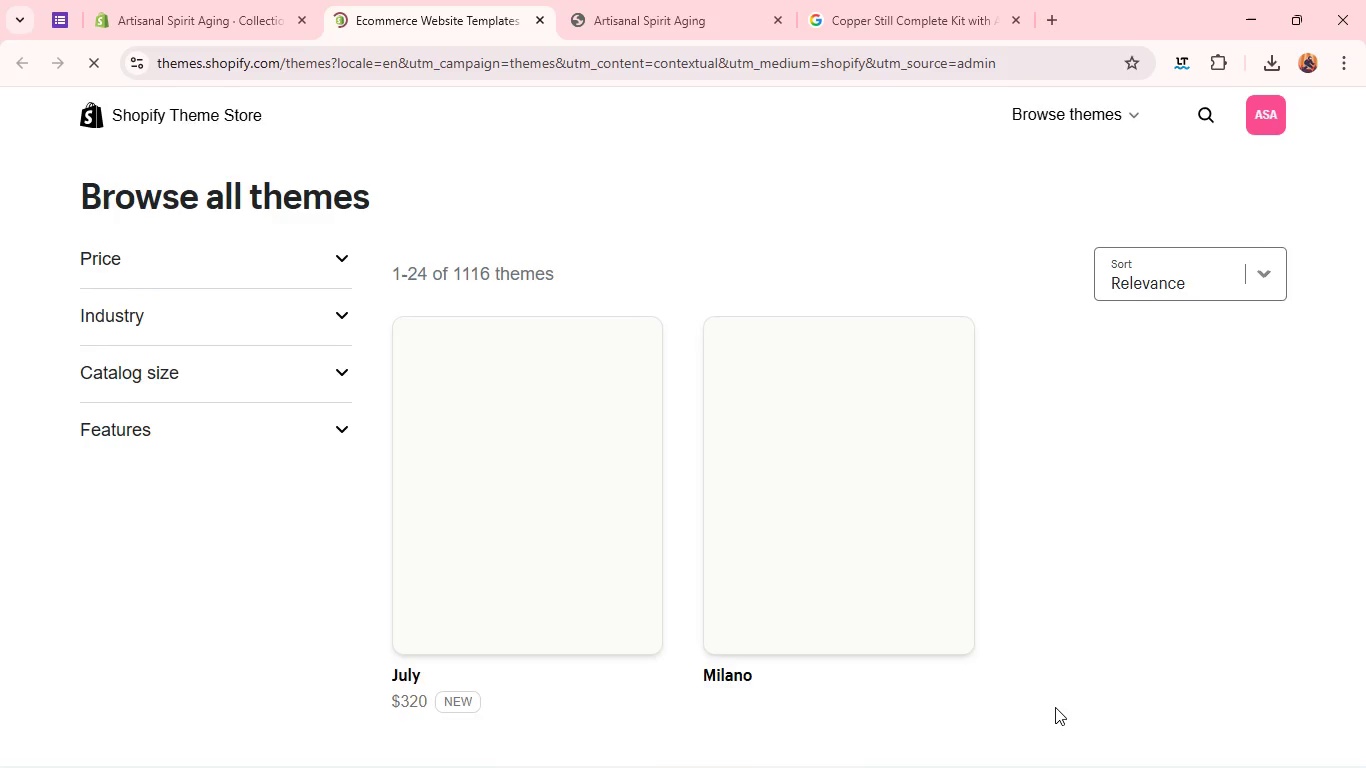 
left_click([1194, 110])
 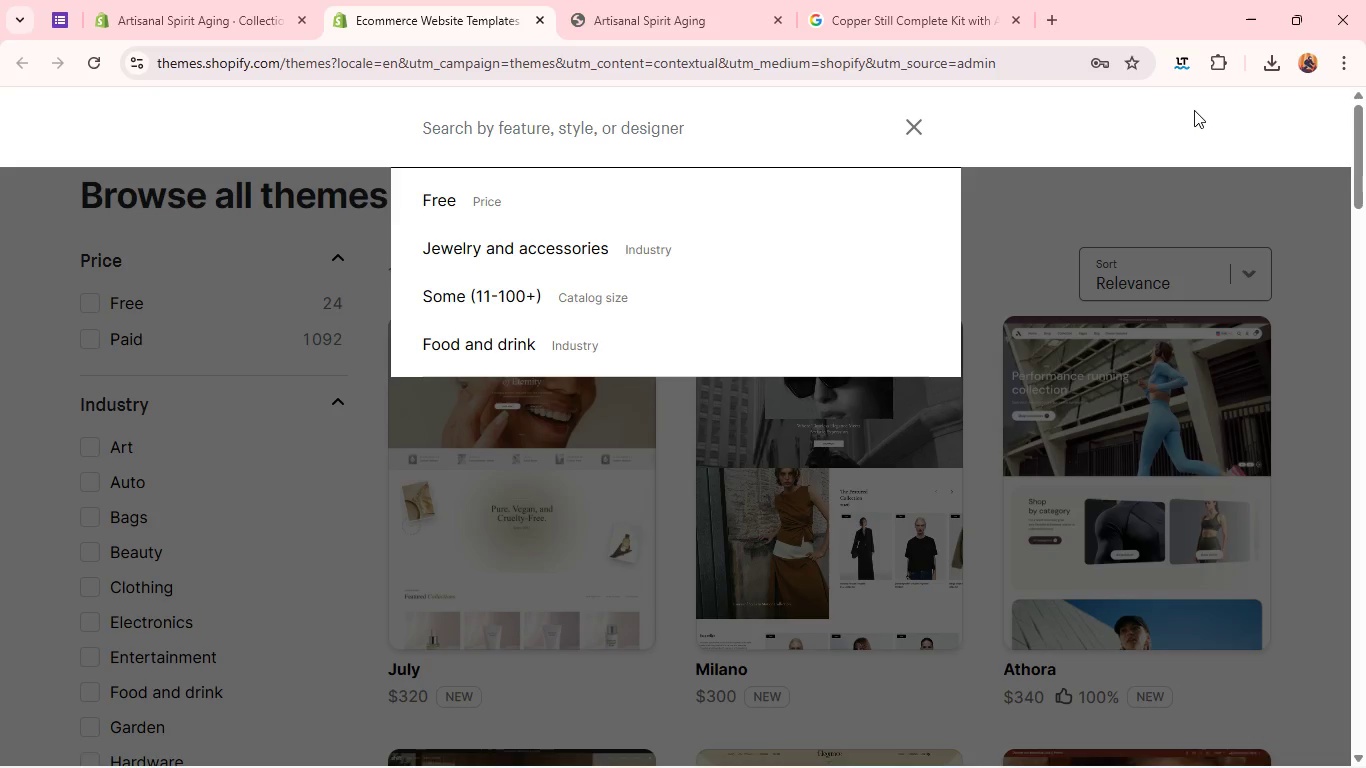 
type(modern )
 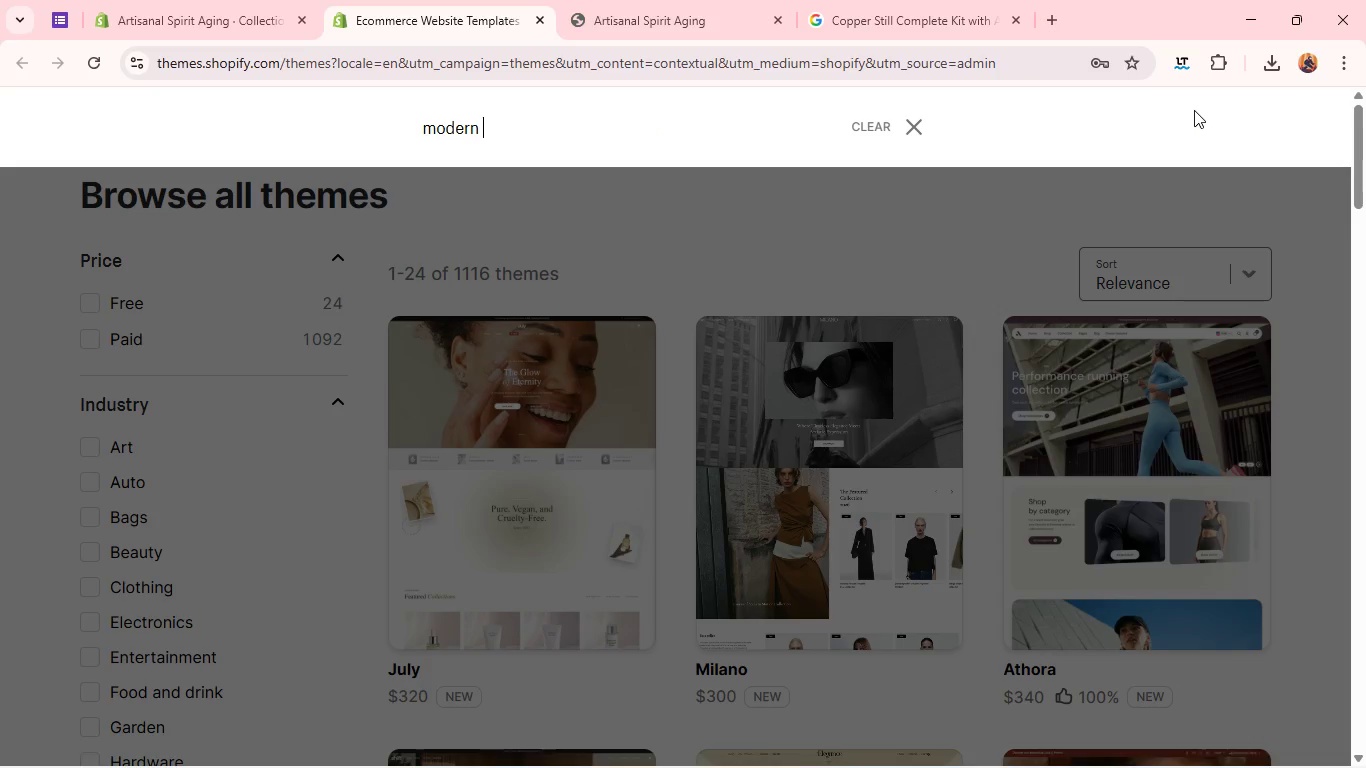 
type(dis)
 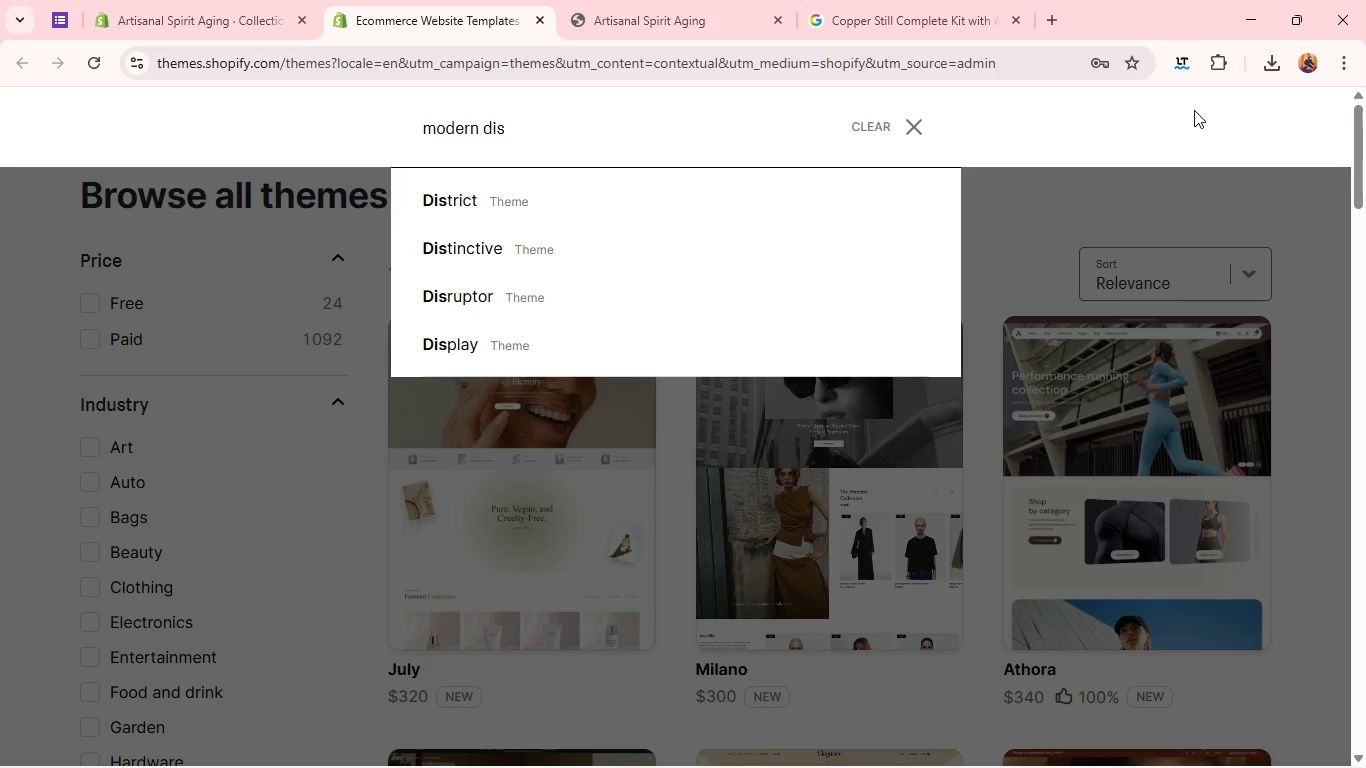 
wait(5.2)
 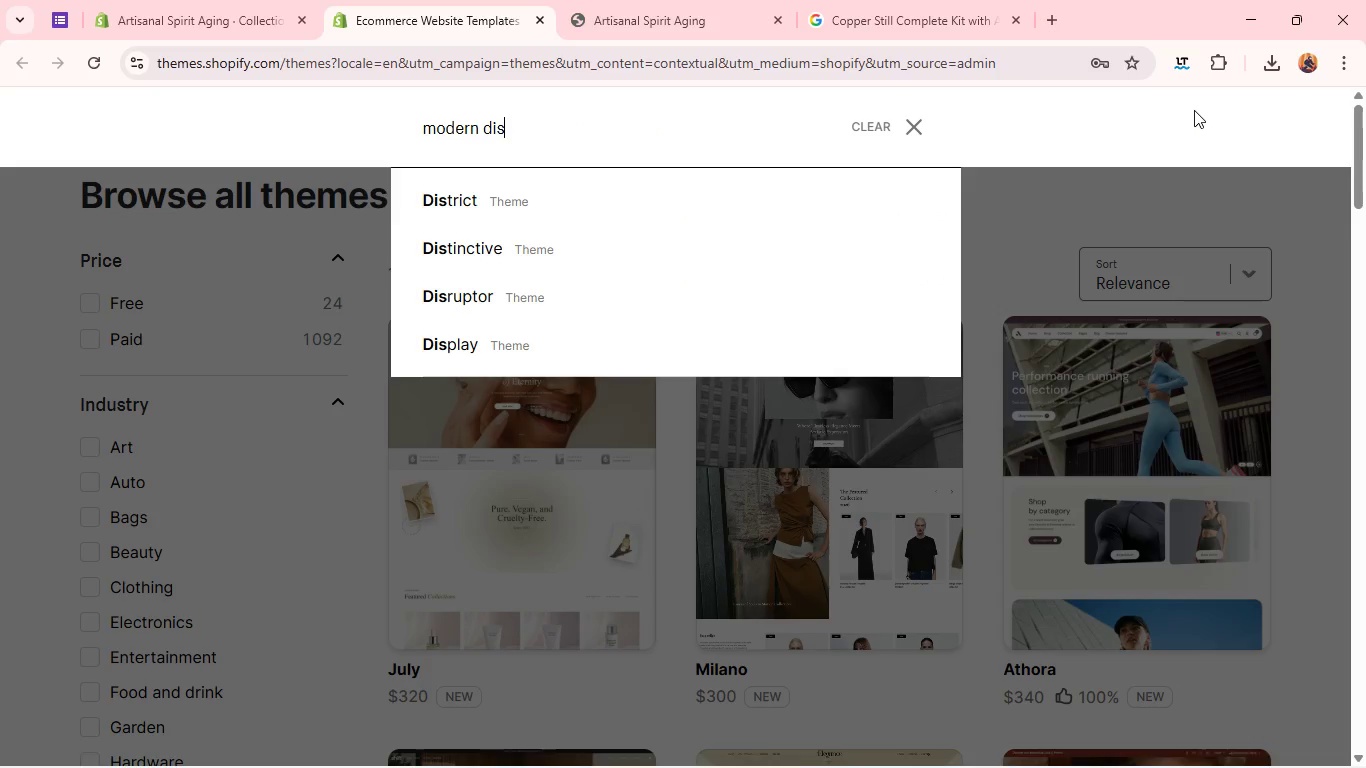 
type(tillery)
 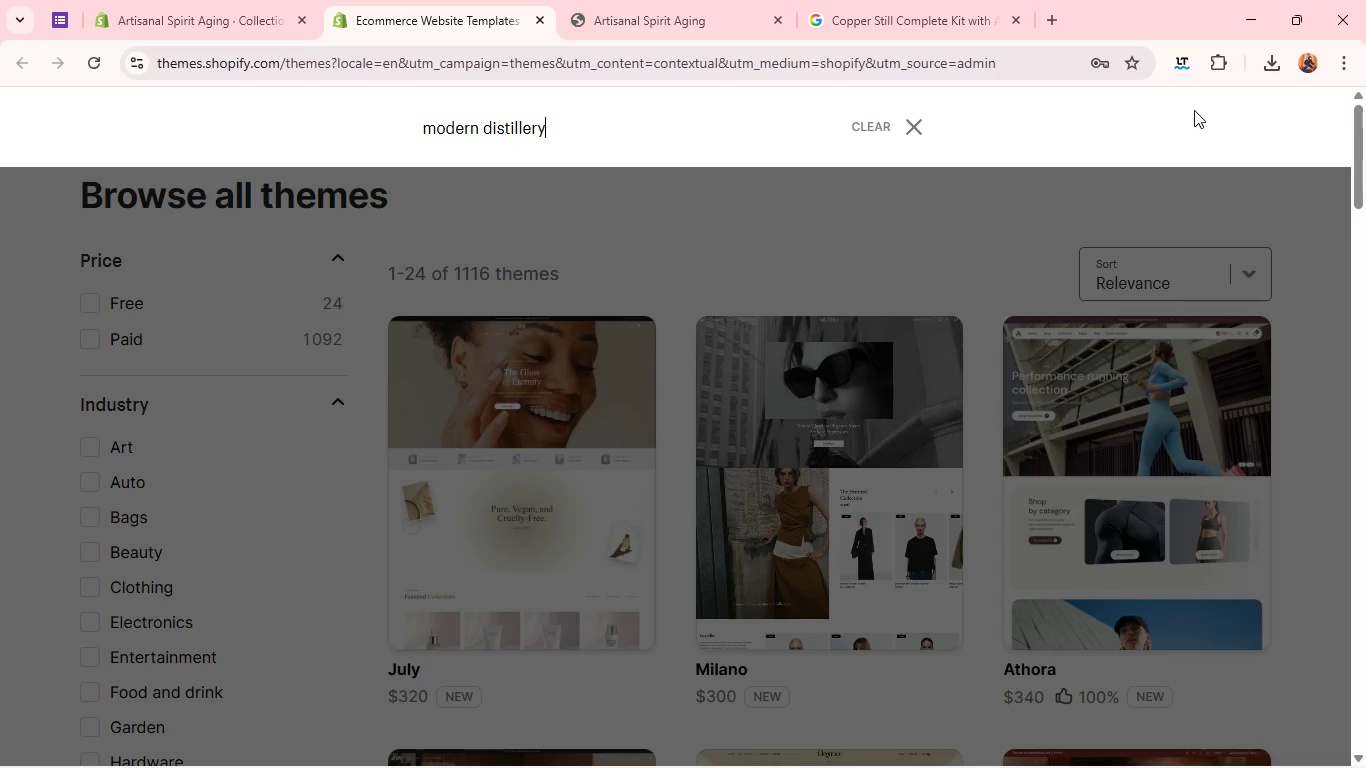 
key(Enter)
 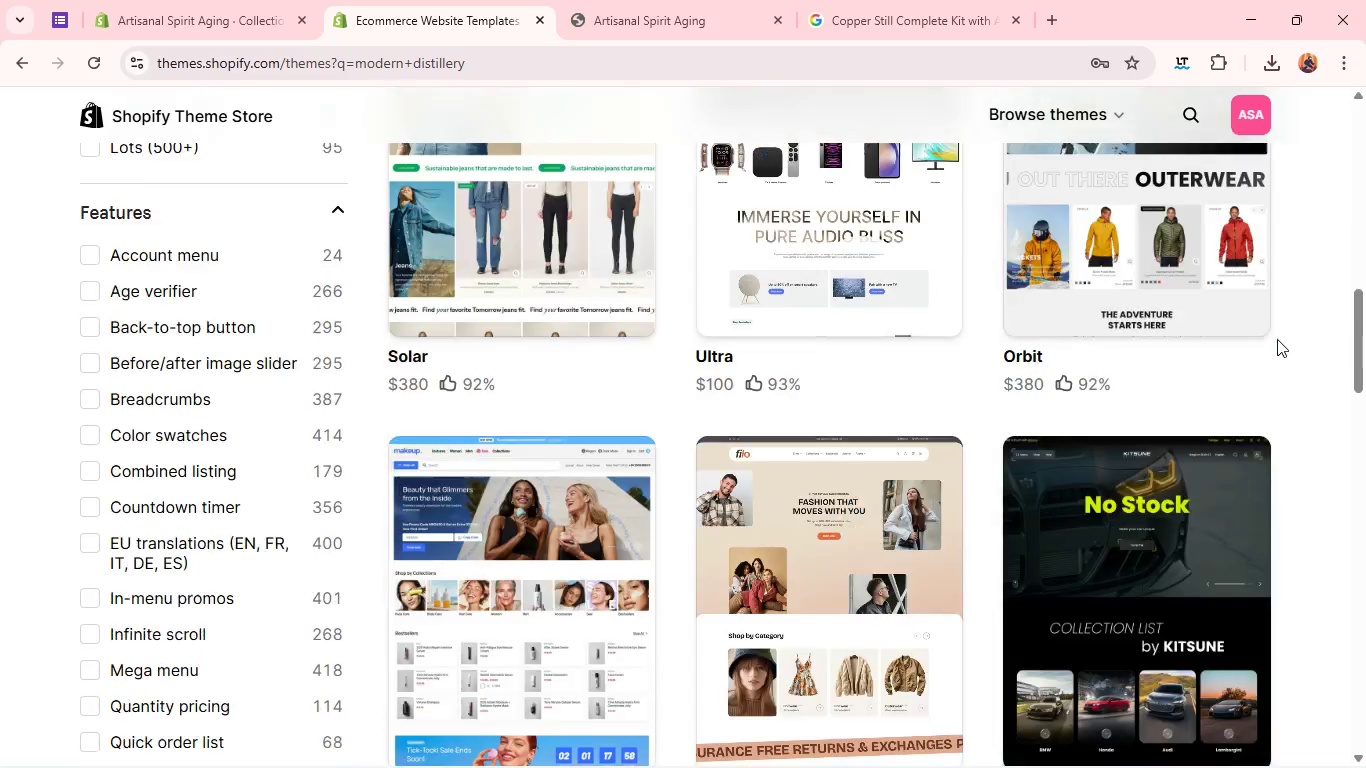 
wait(13.42)
 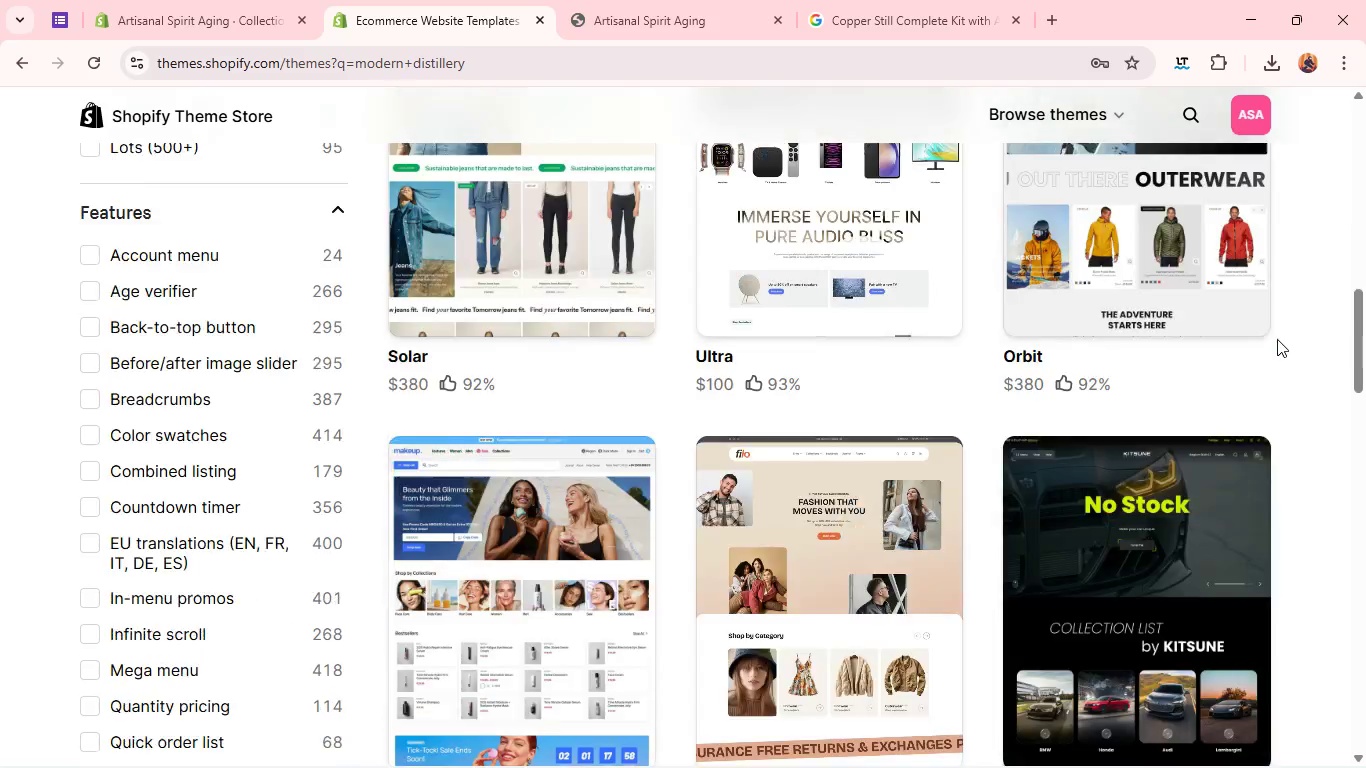 
mouse_move([823, 436])
 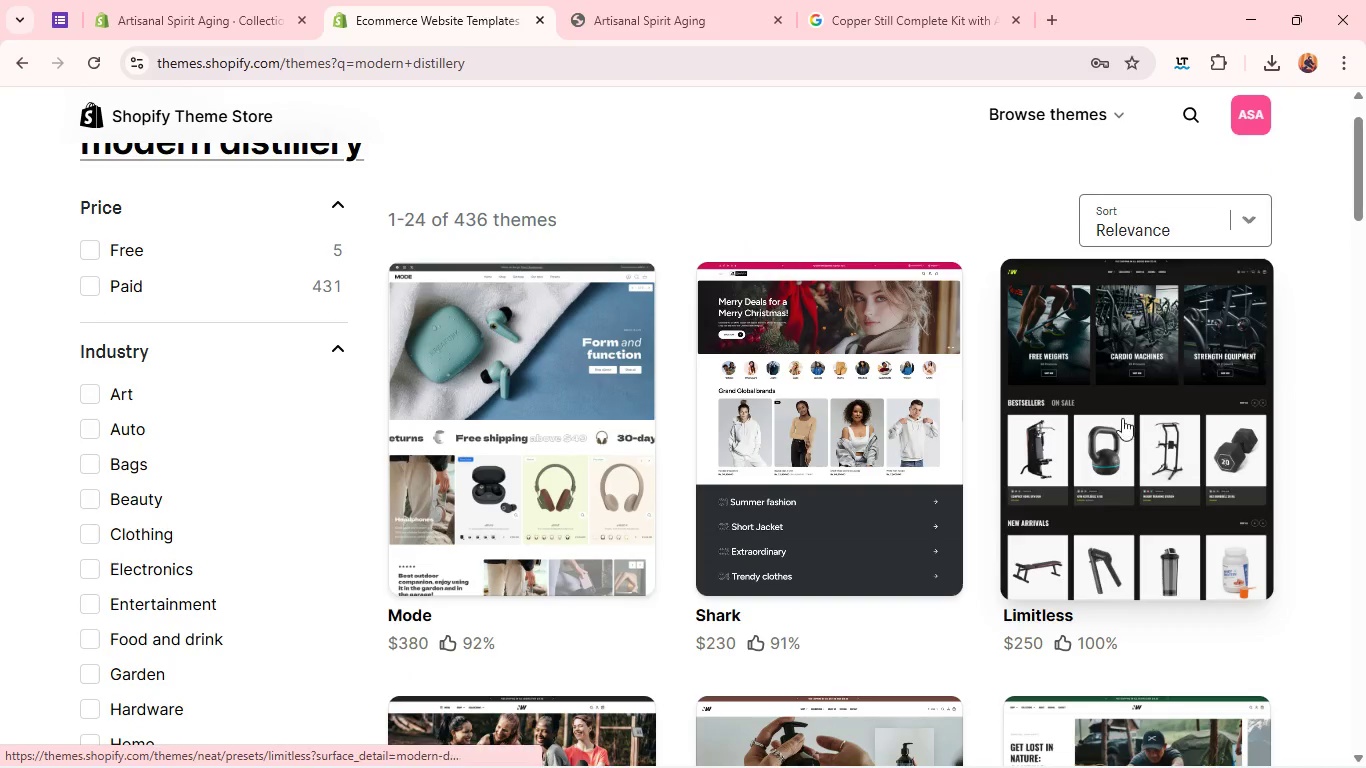 
wait(6.46)
 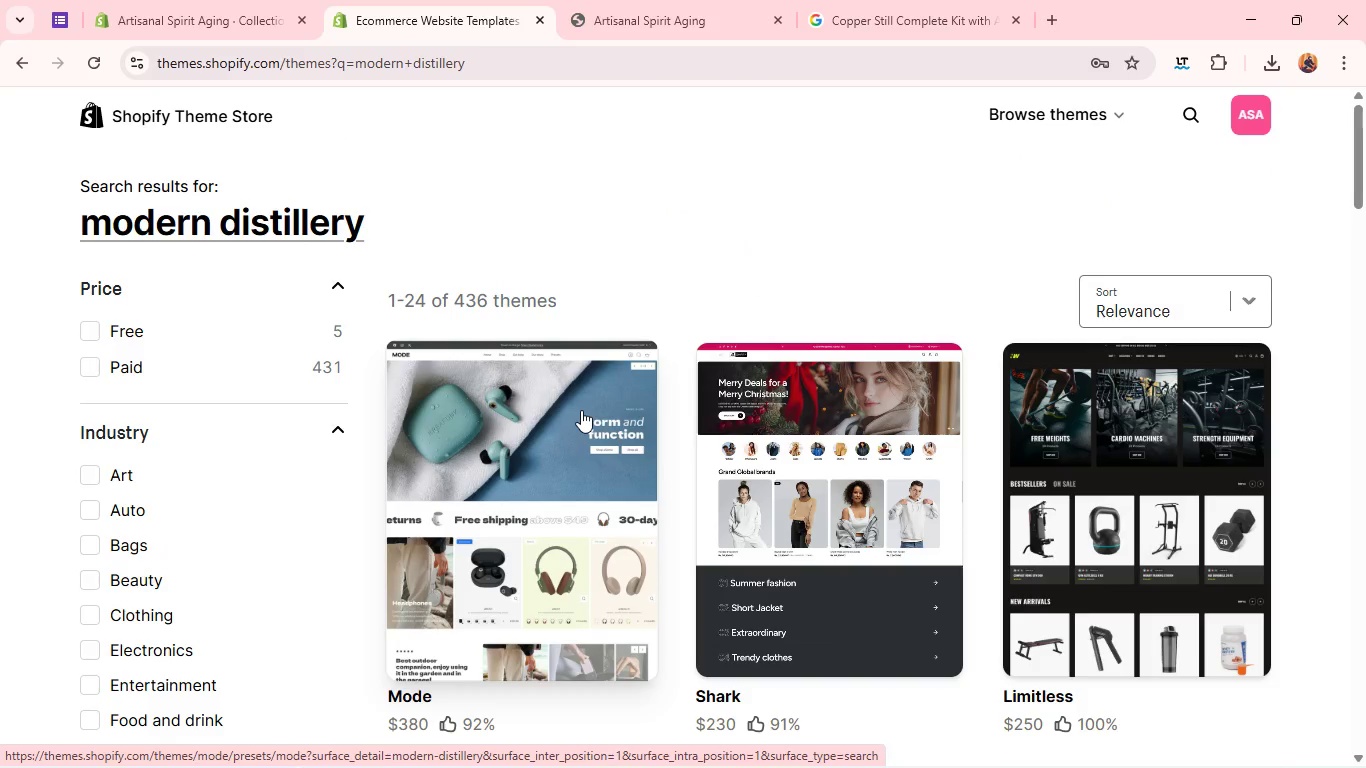 
left_click([101, 253])
 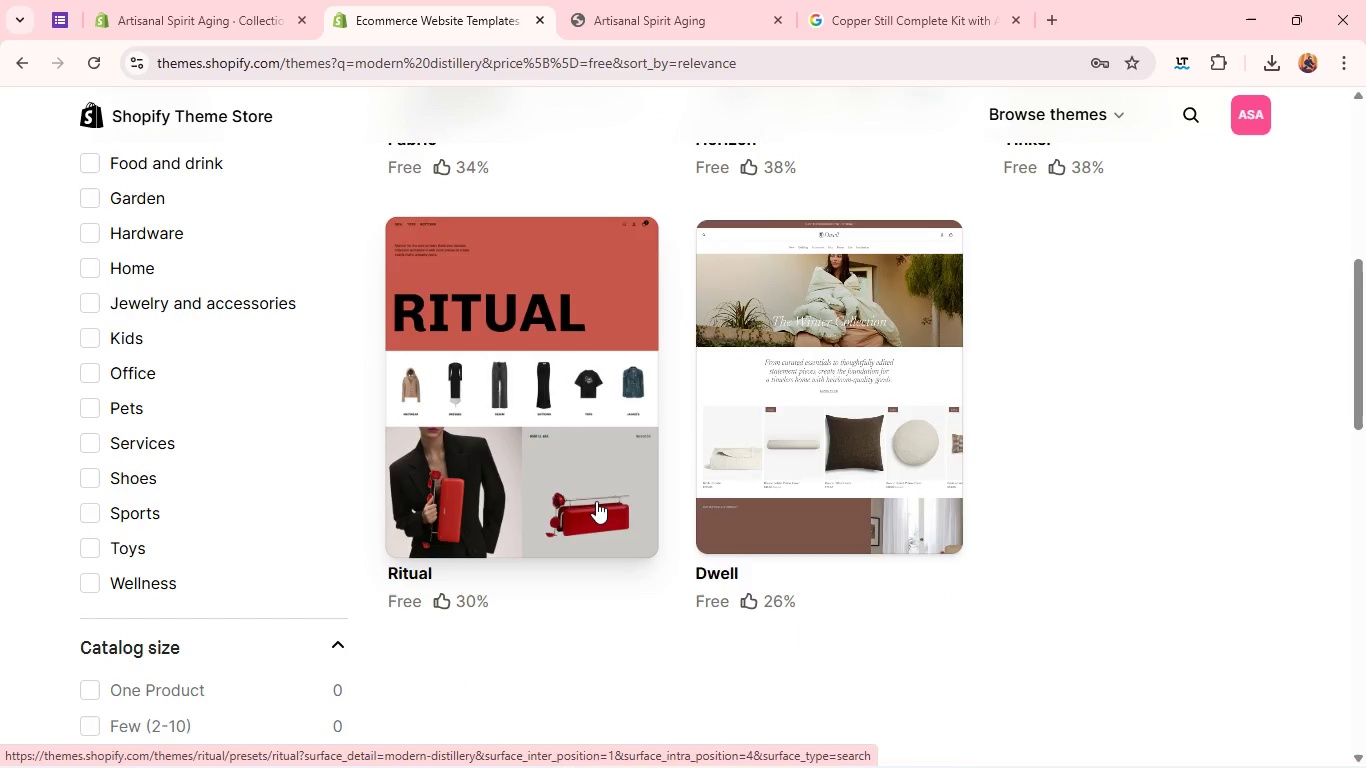 
wait(13.92)
 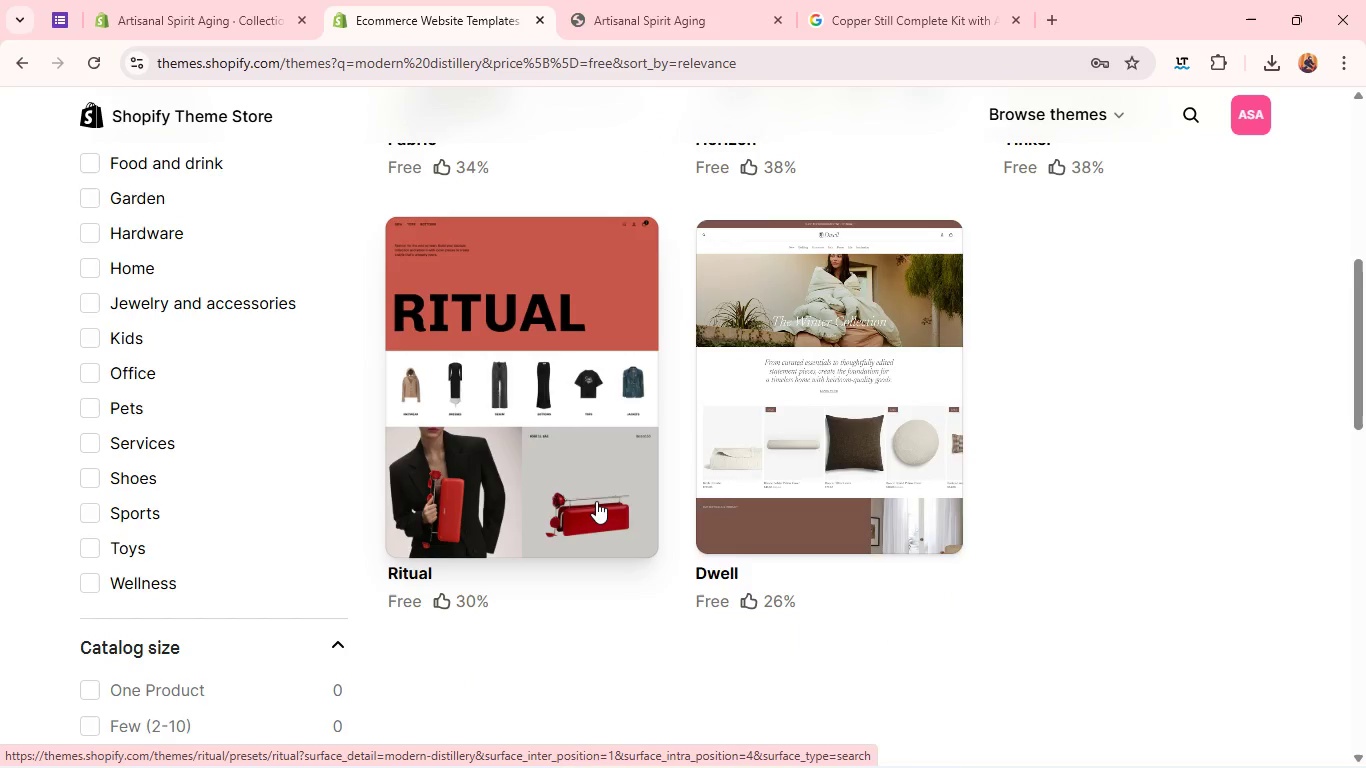 
left_click([177, 8])
 